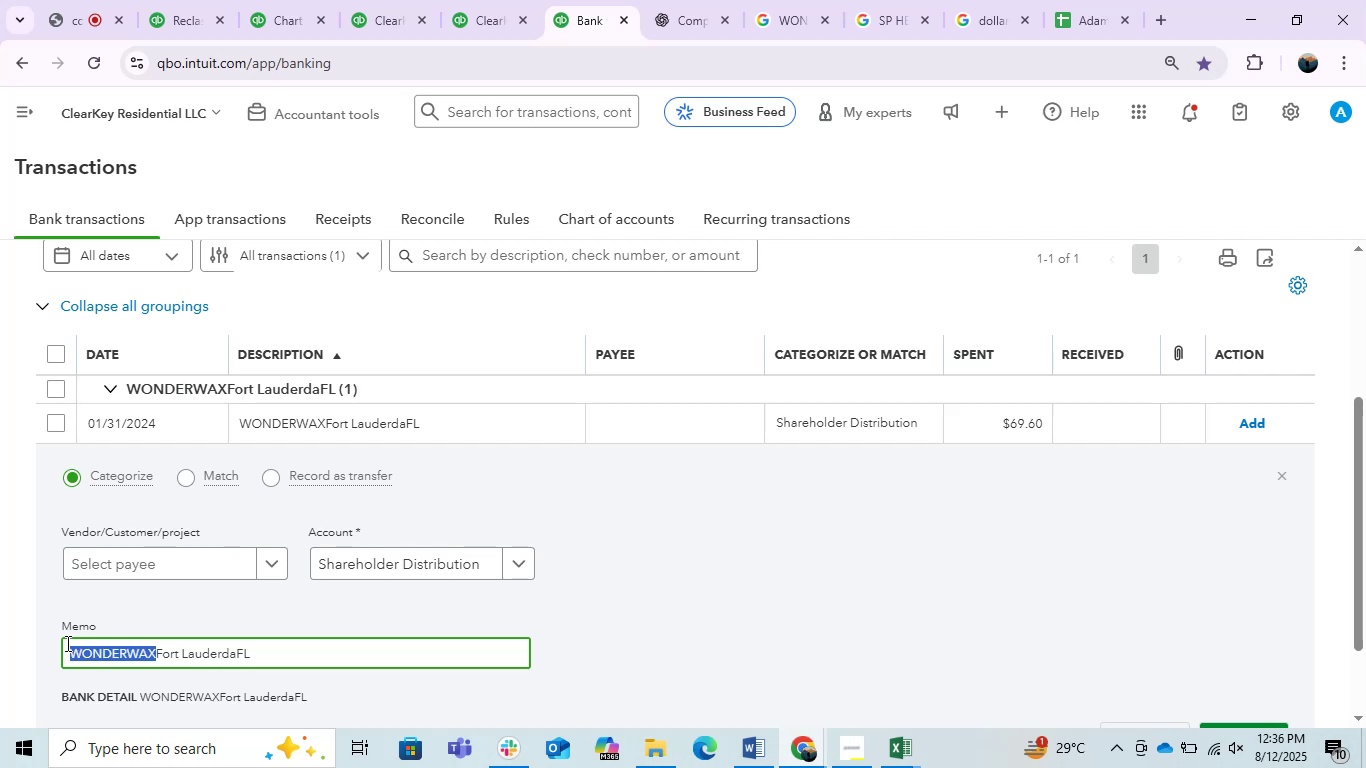 
key(Control+C)
 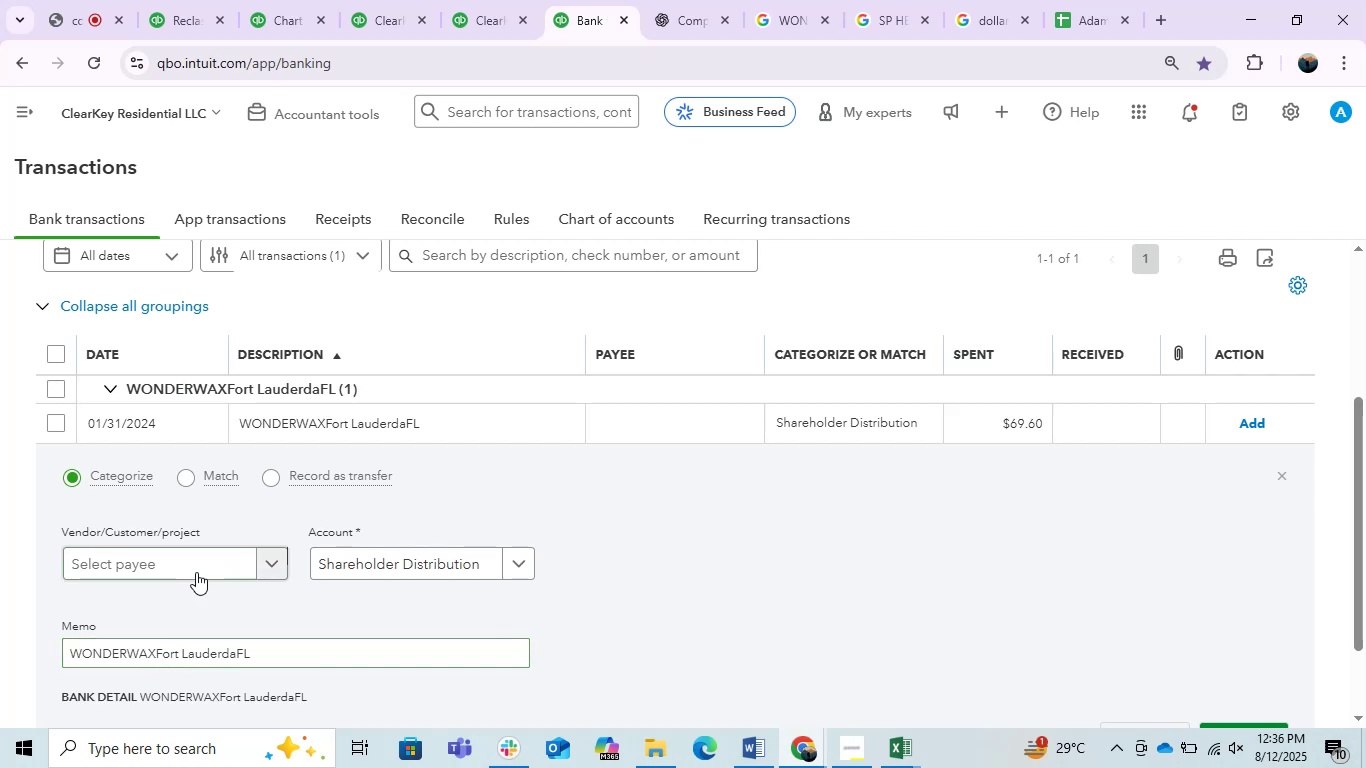 
double_click([196, 572])
 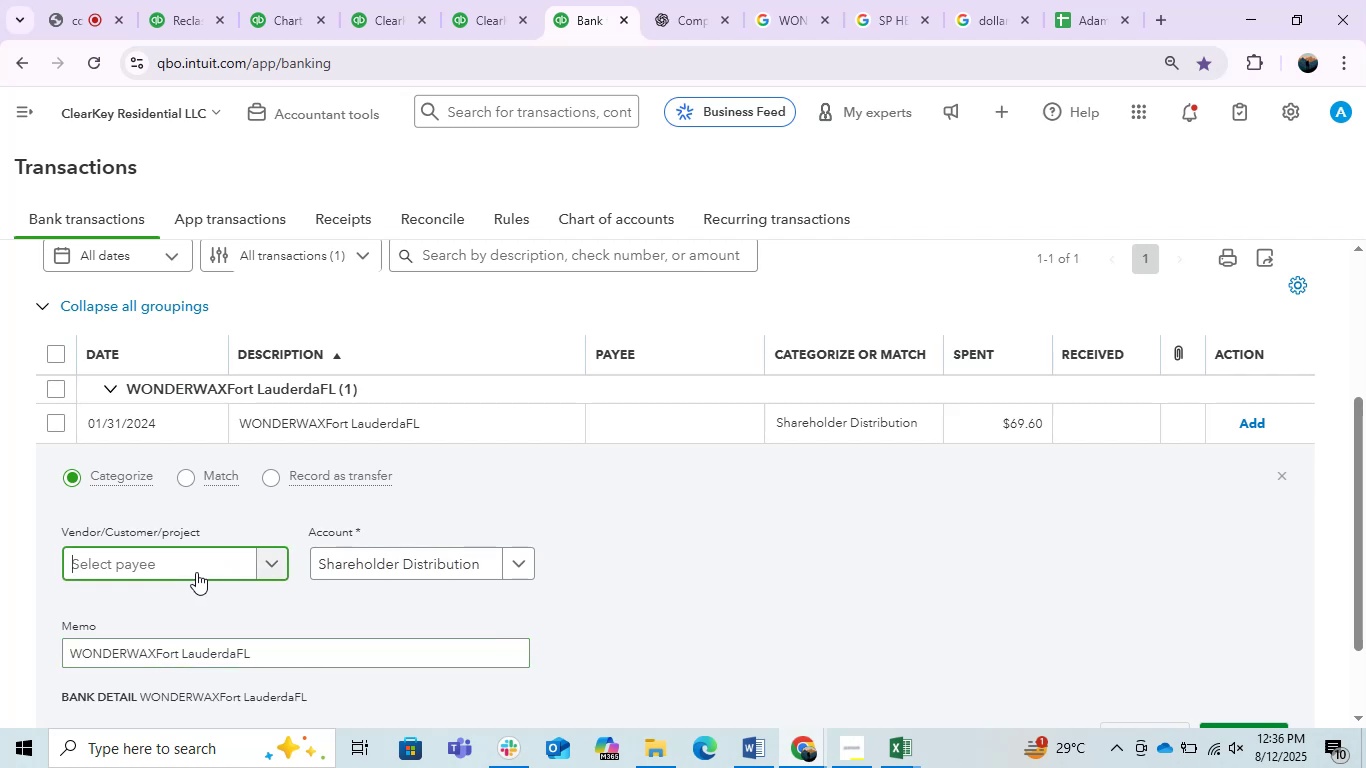 
key(Control+ControlLeft)
 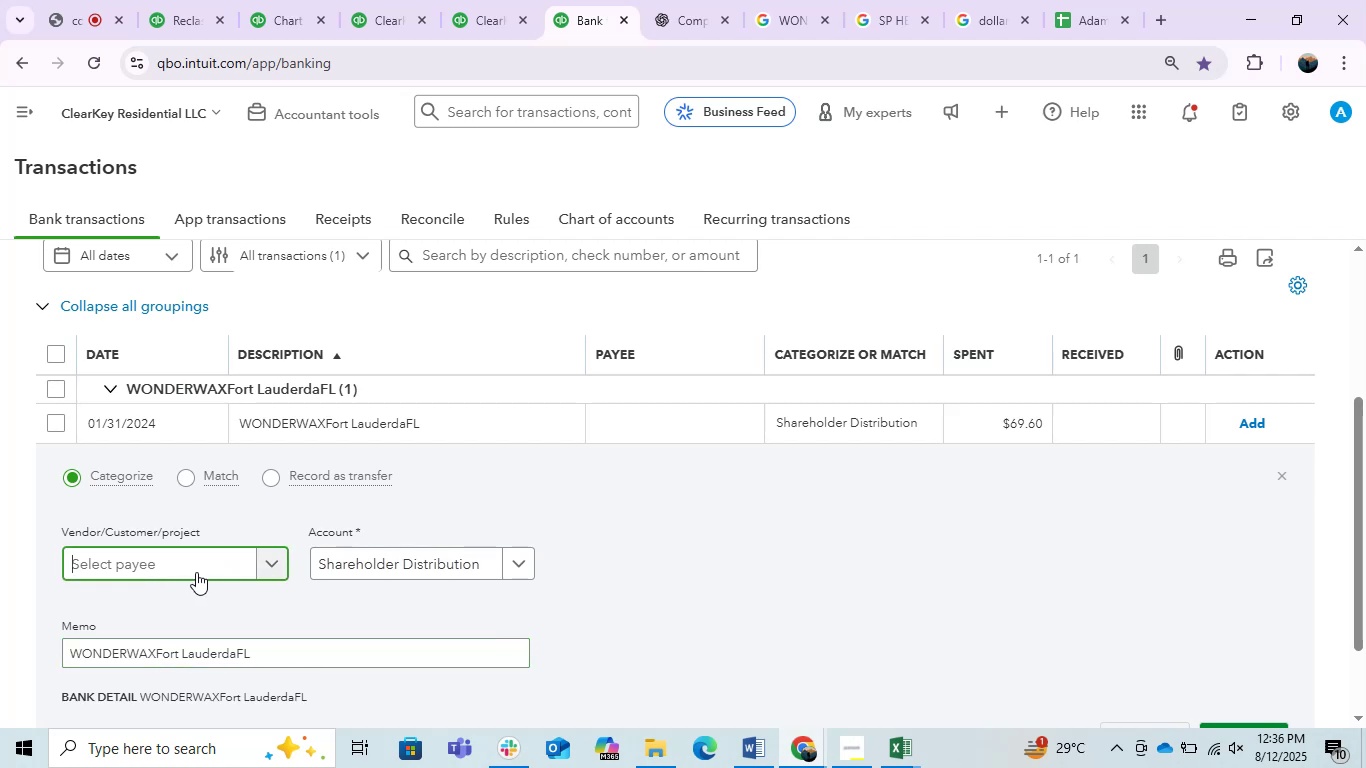 
key(Control+V)
 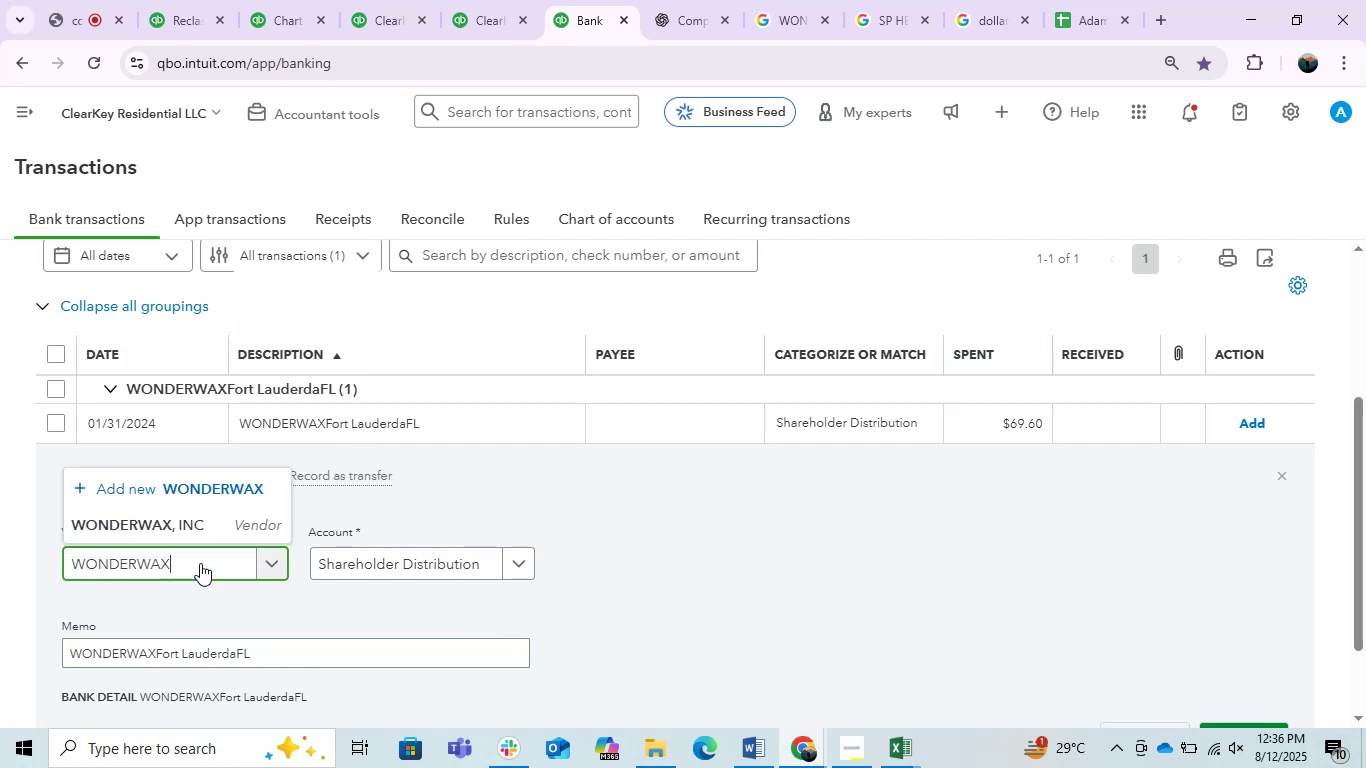 
left_click([194, 525])
 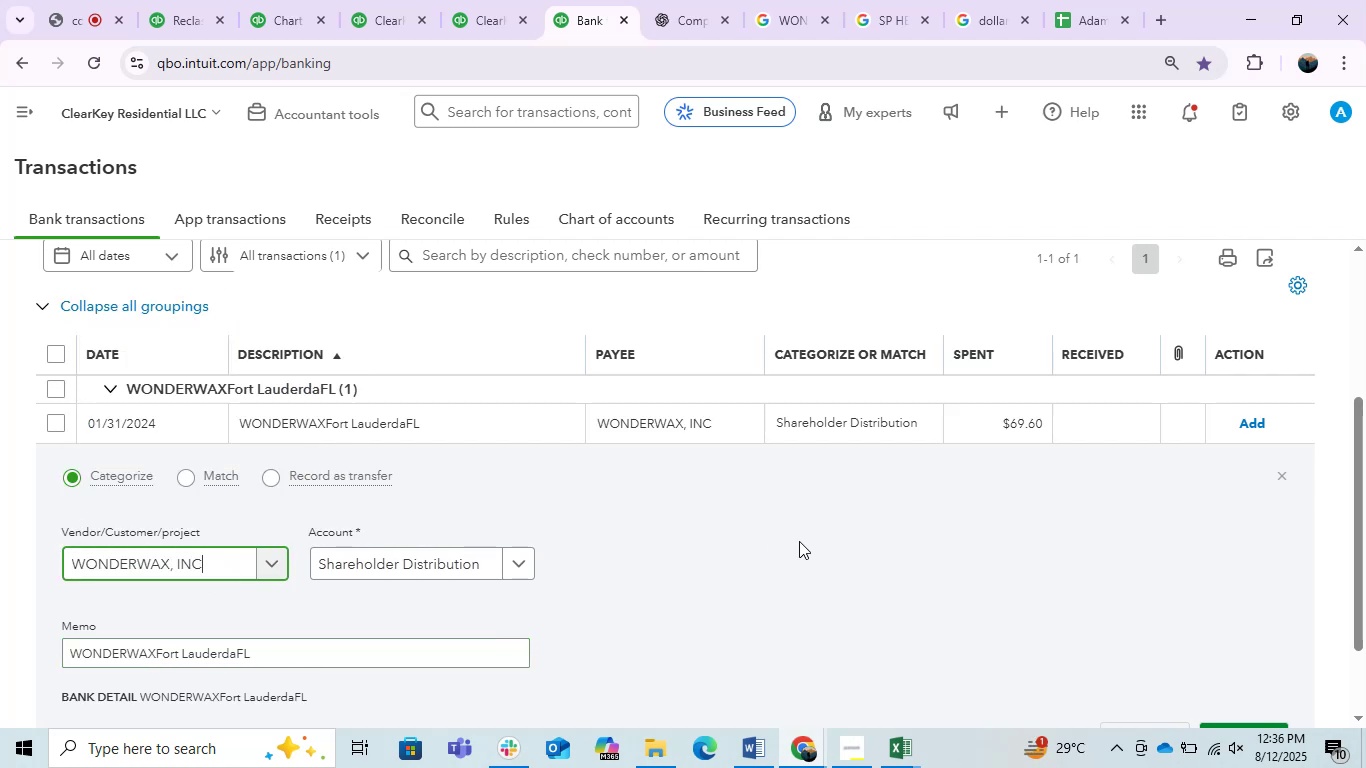 
left_click([431, 557])
 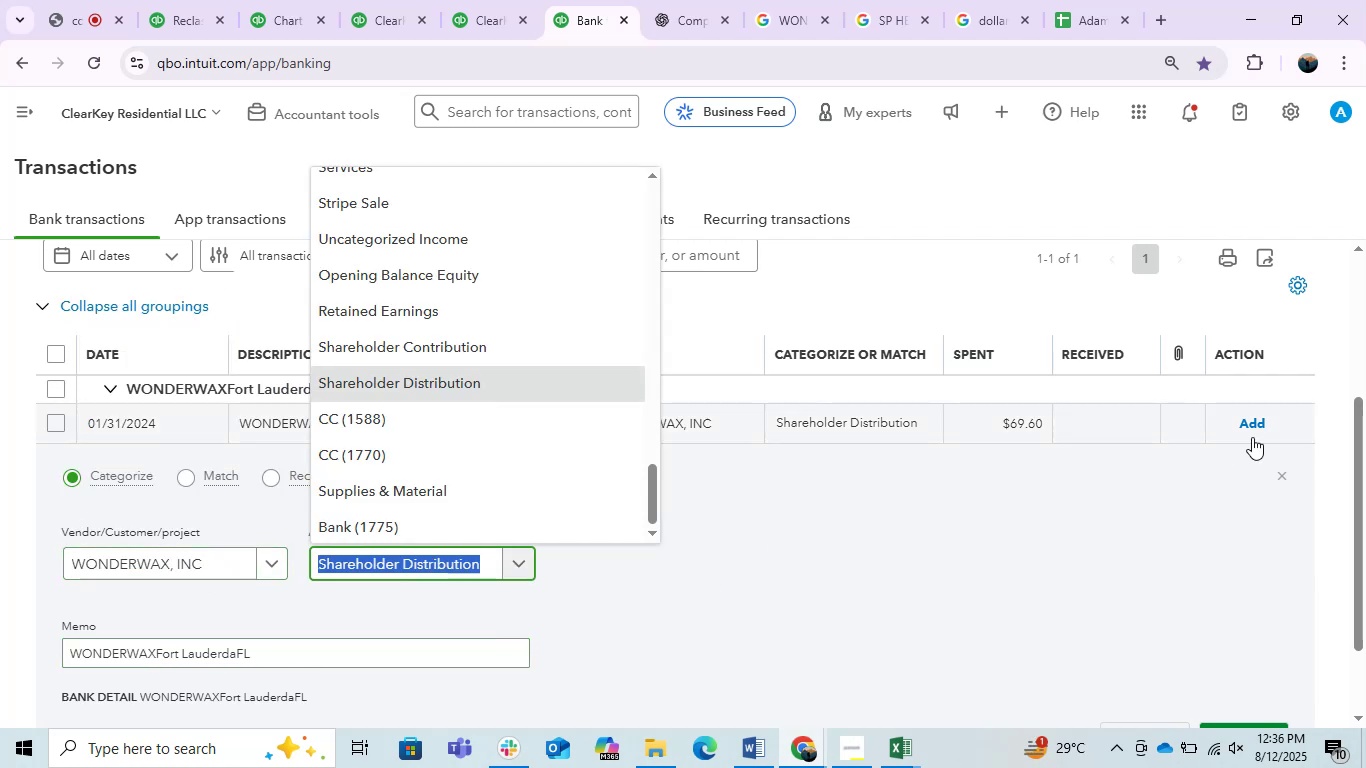 
left_click([1253, 427])
 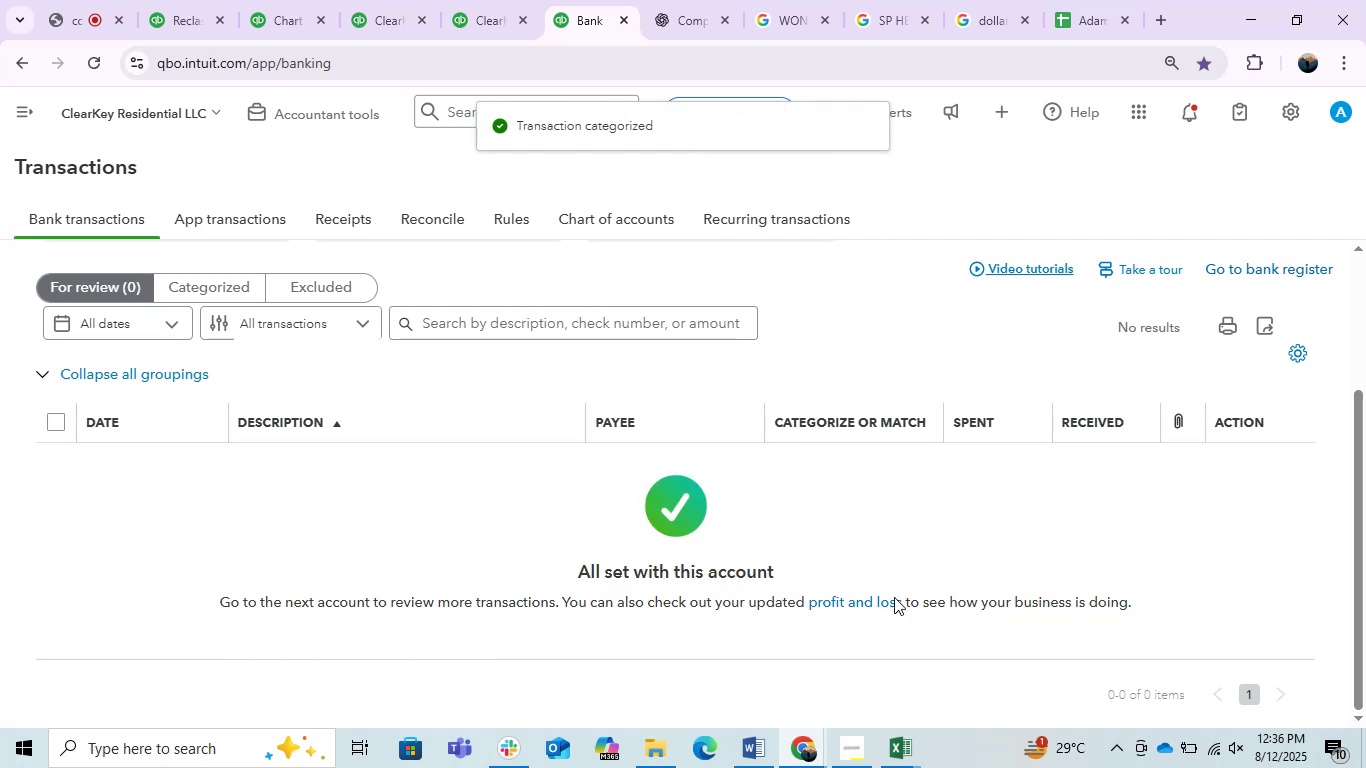 
scroll: coordinate [982, 490], scroll_direction: up, amount: 4.0
 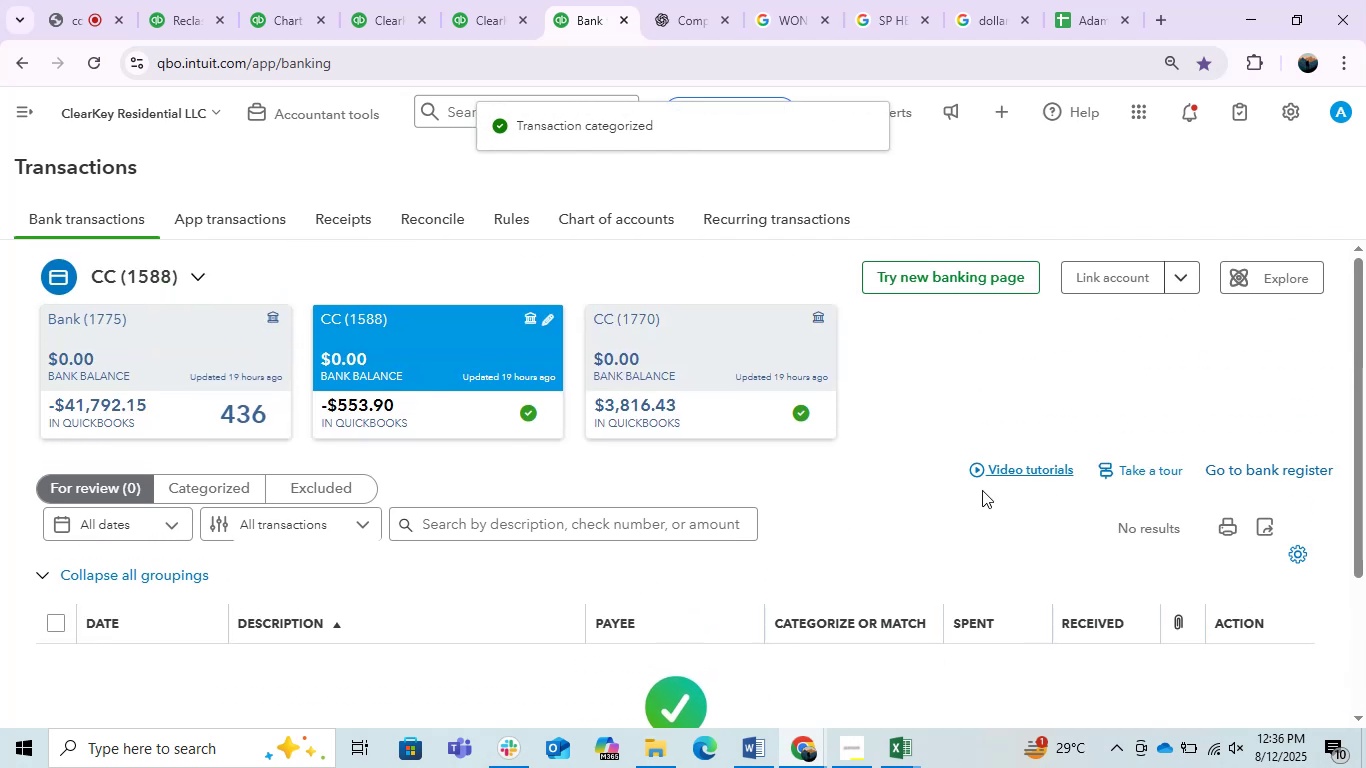 
scroll: coordinate [982, 490], scroll_direction: down, amount: 1.0
 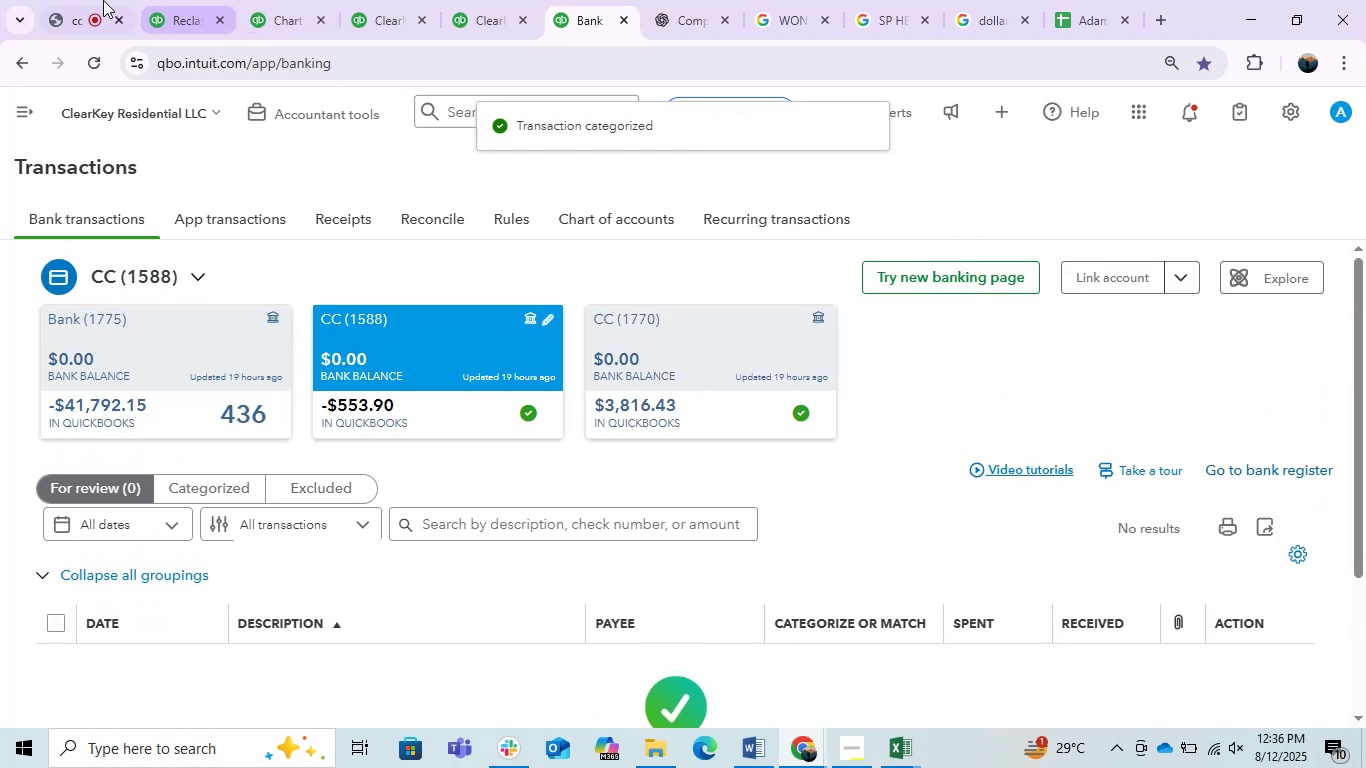 
left_click([78, 0])
 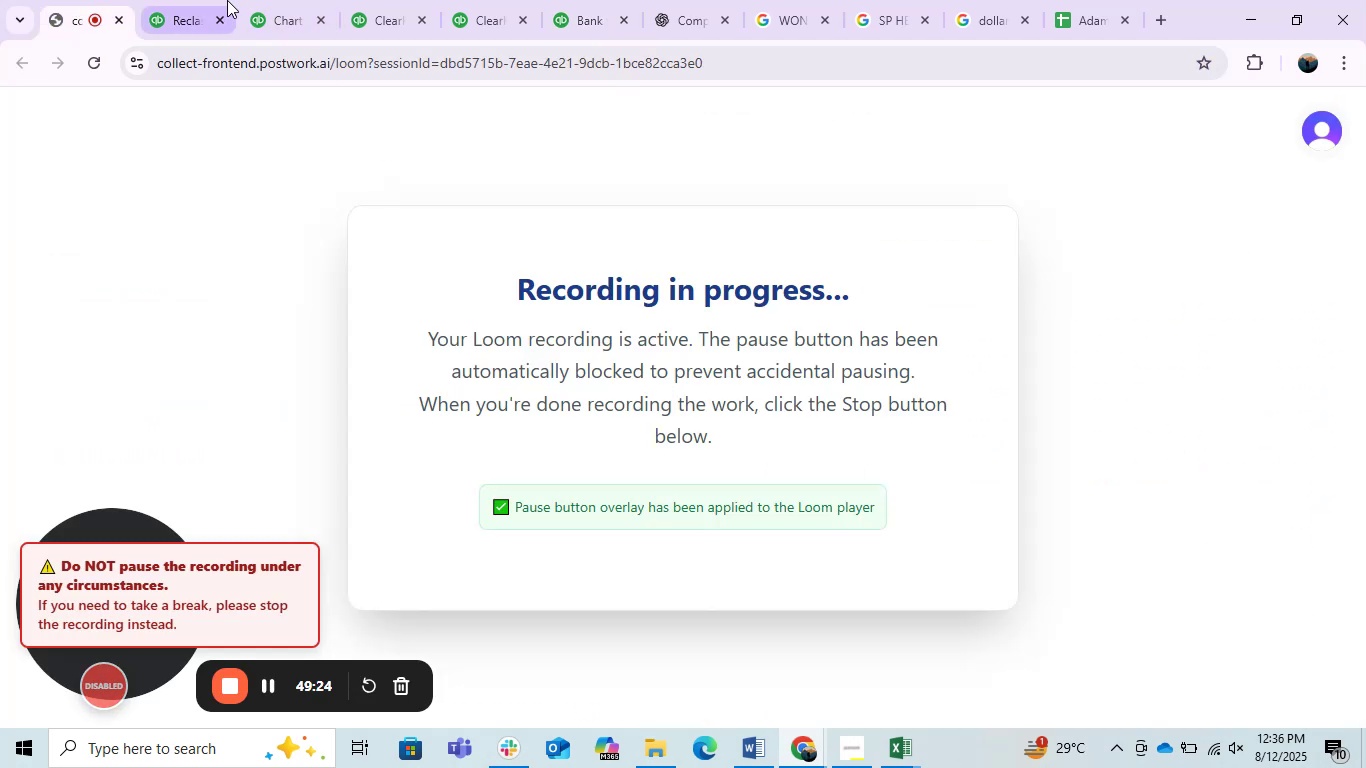 
left_click([175, 0])
 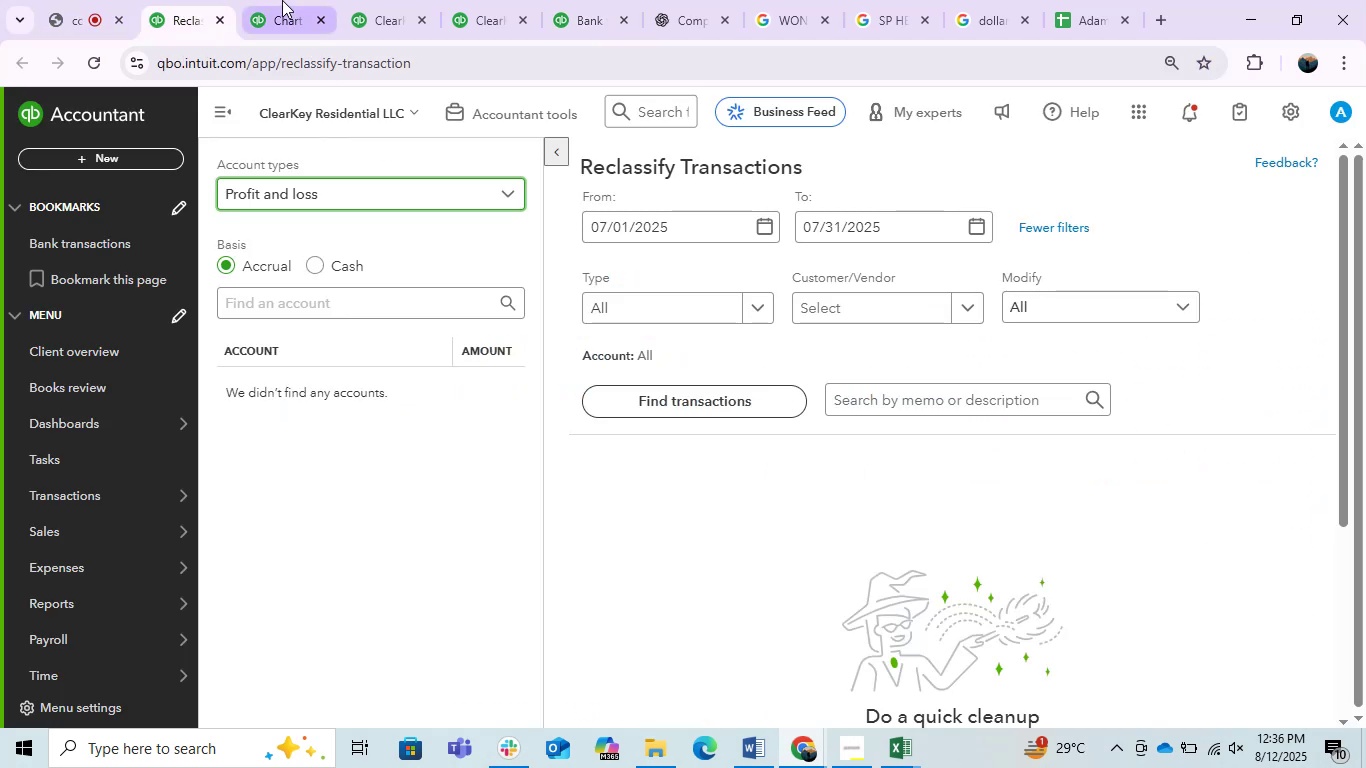 
left_click([282, 0])
 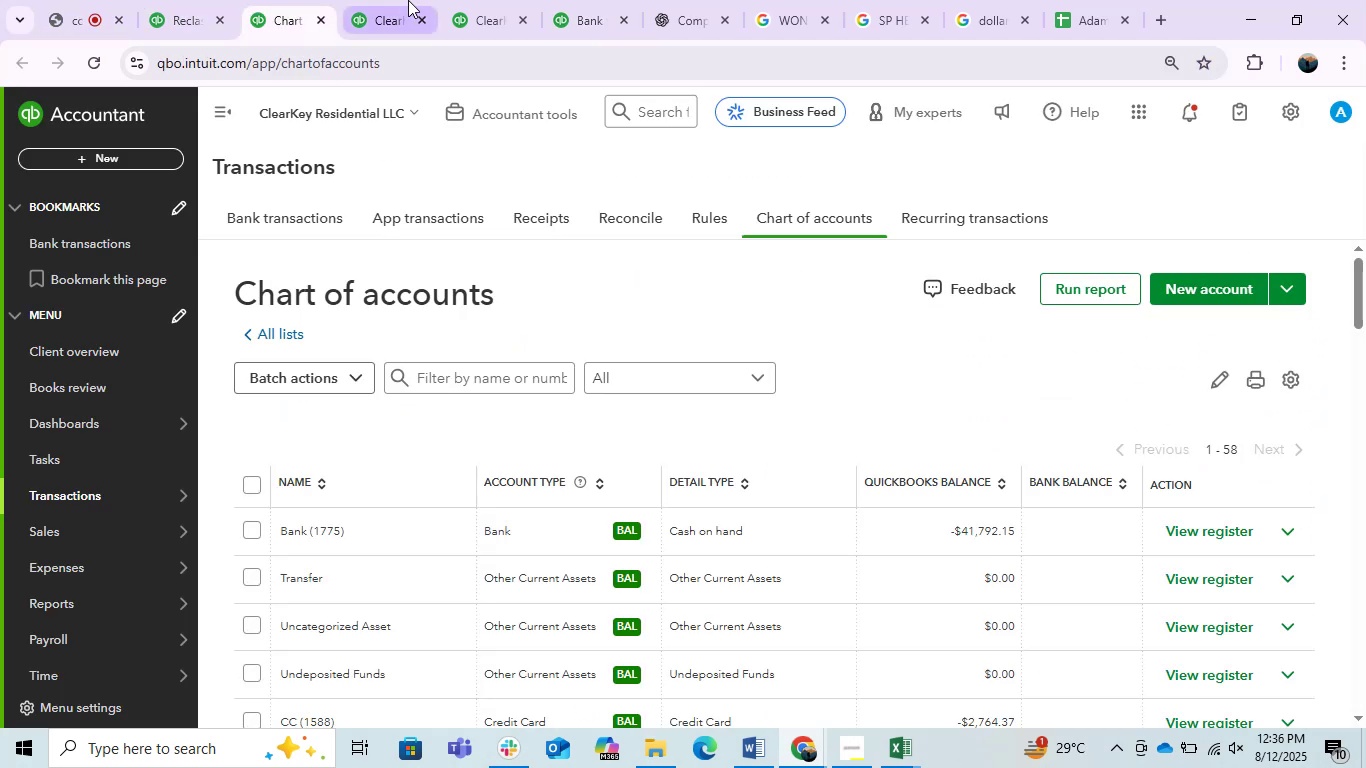 
left_click([405, 0])
 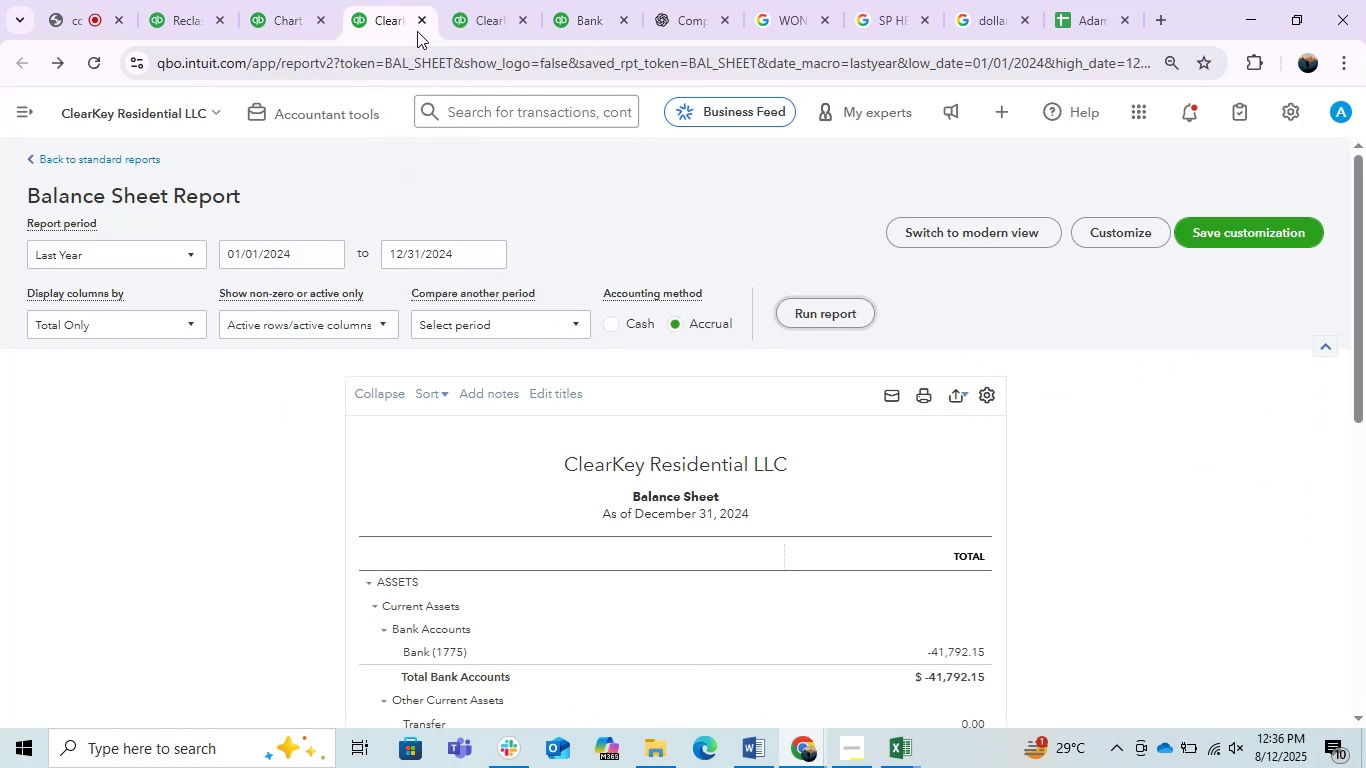 
scroll: coordinate [397, 265], scroll_direction: up, amount: 2.0
 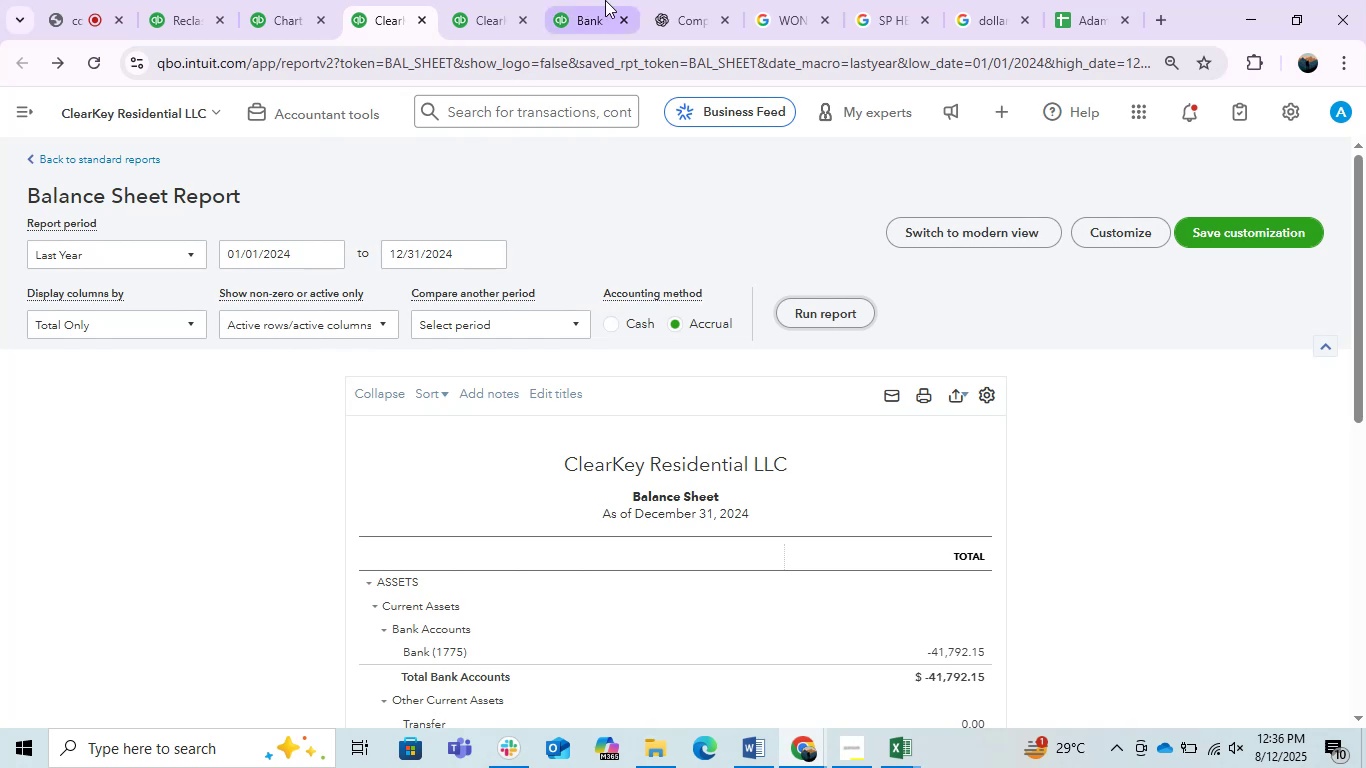 
left_click([598, 1])
 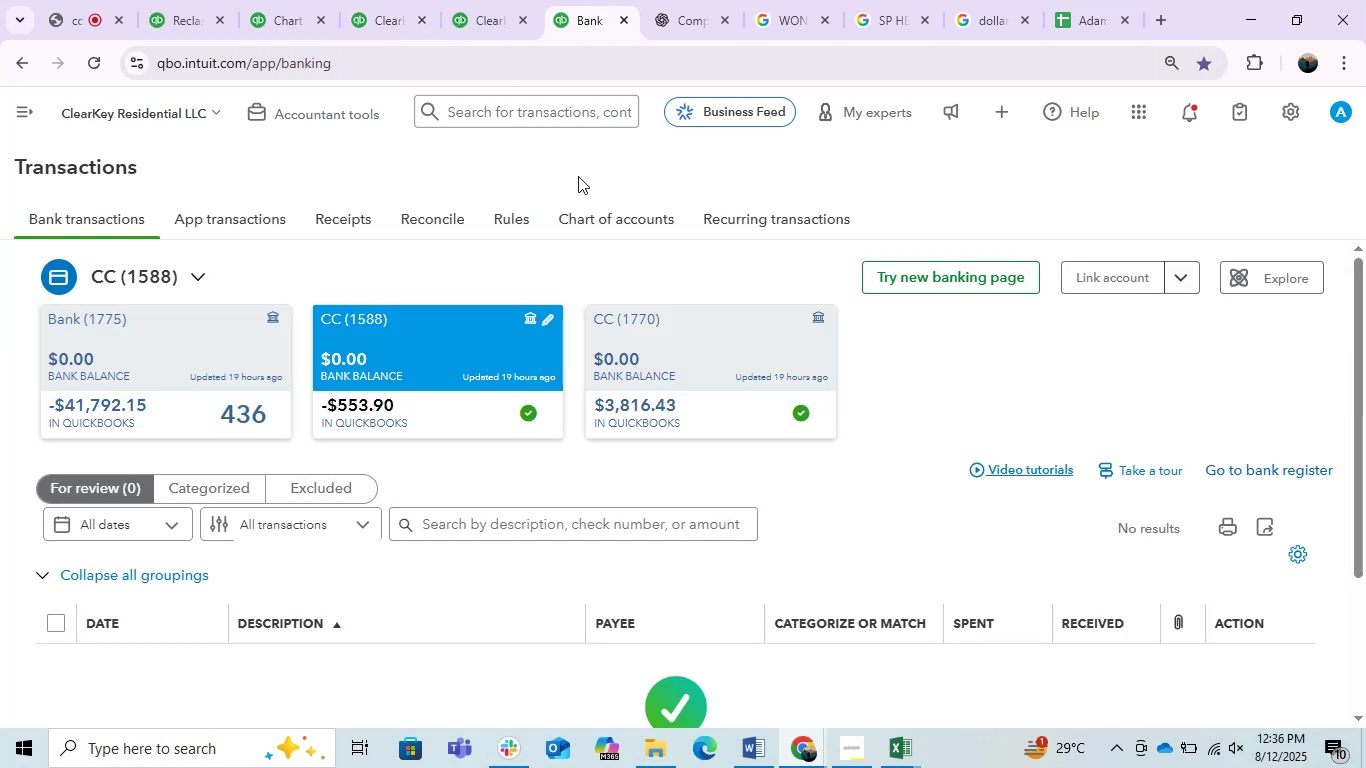 
scroll: coordinate [580, 404], scroll_direction: up, amount: 3.0
 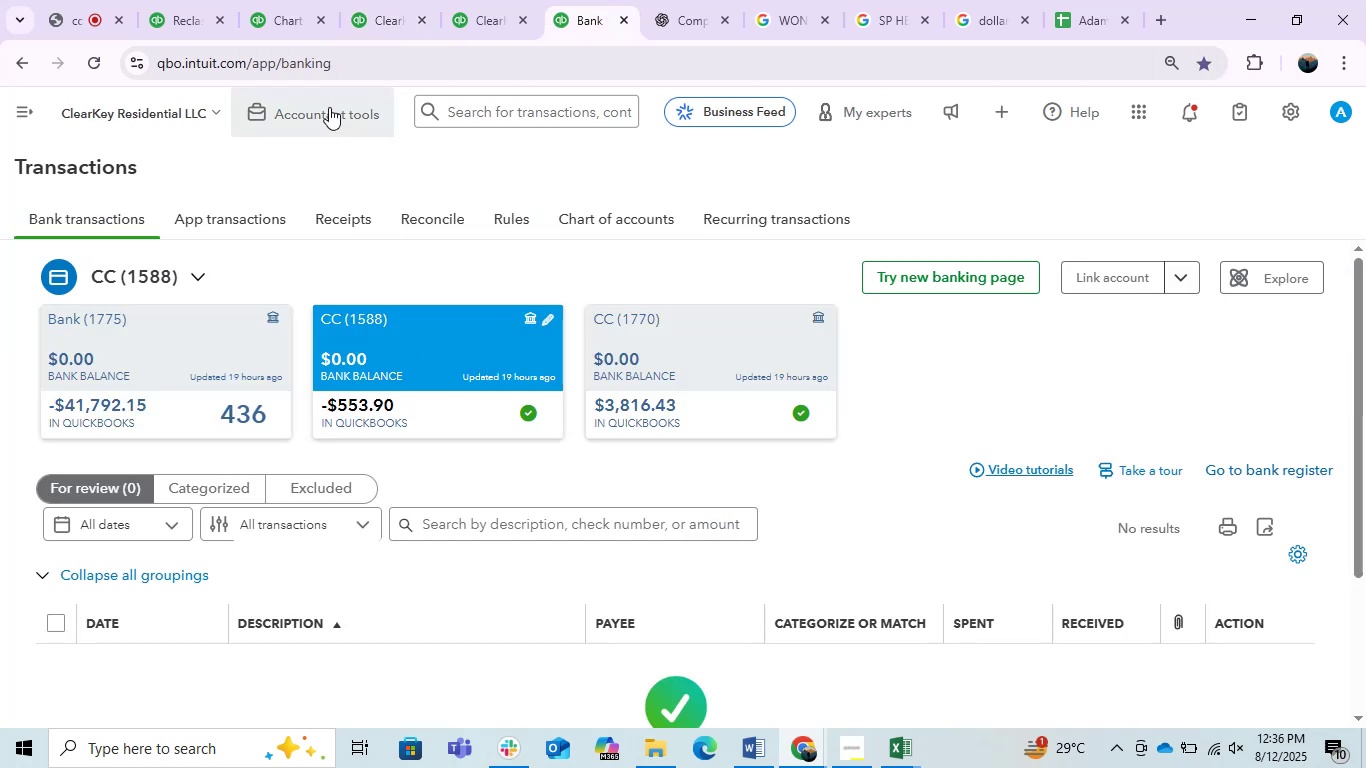 
left_click([328, 107])
 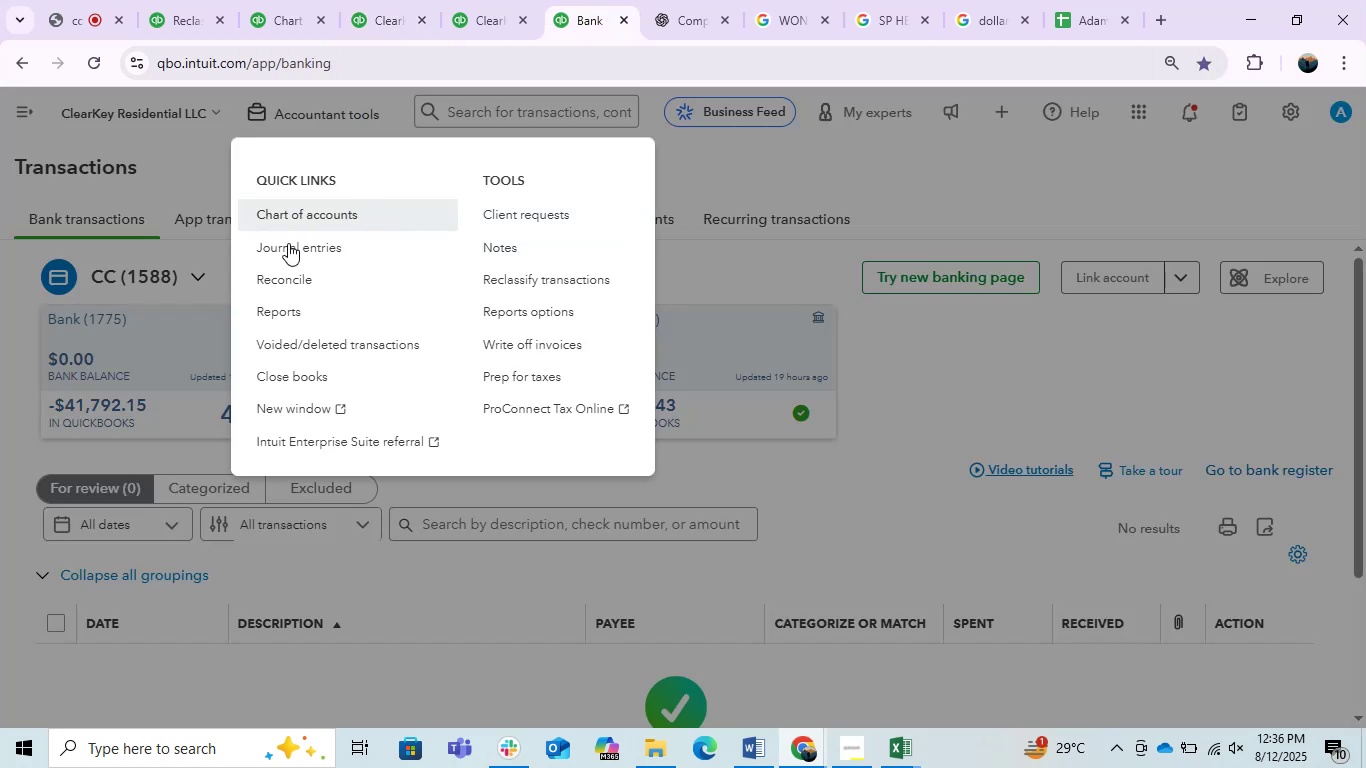 
left_click([288, 250])
 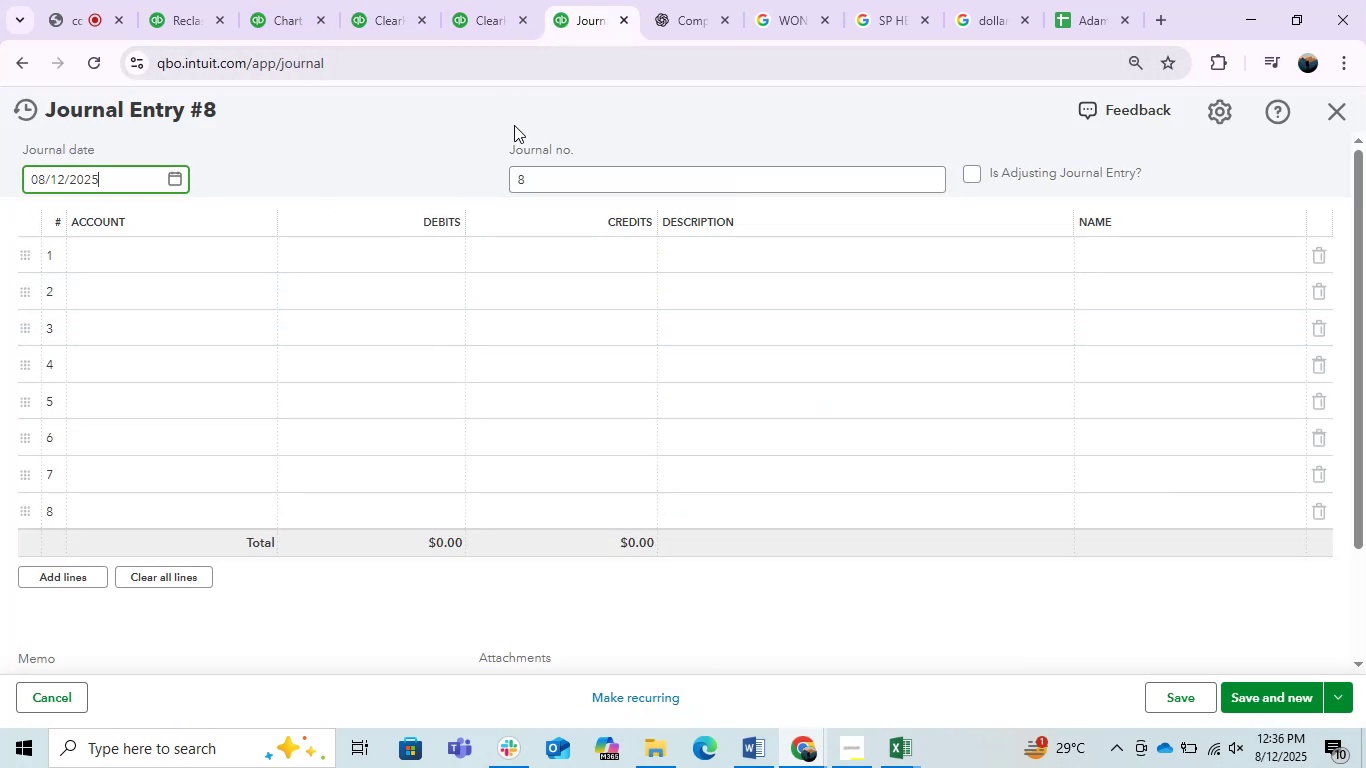 
wait(6.81)
 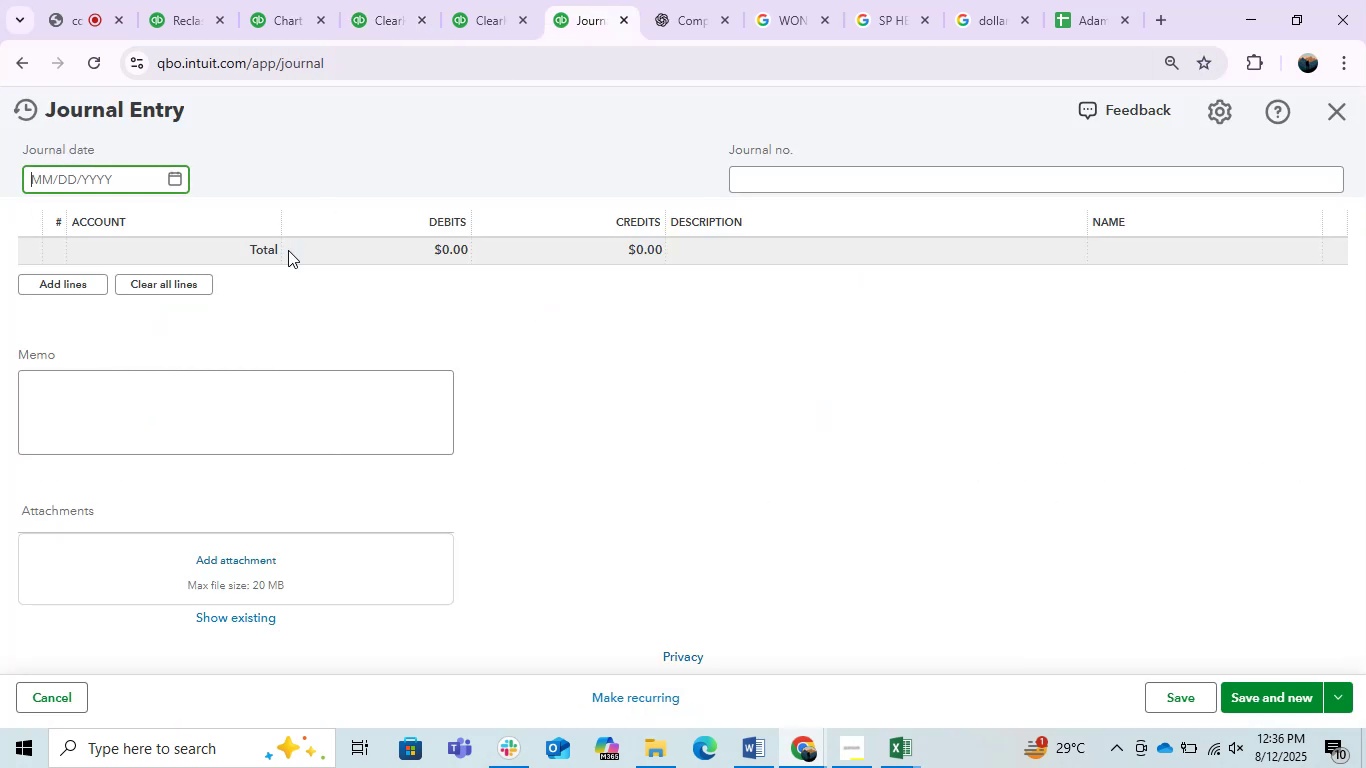 
left_click([34, 57])
 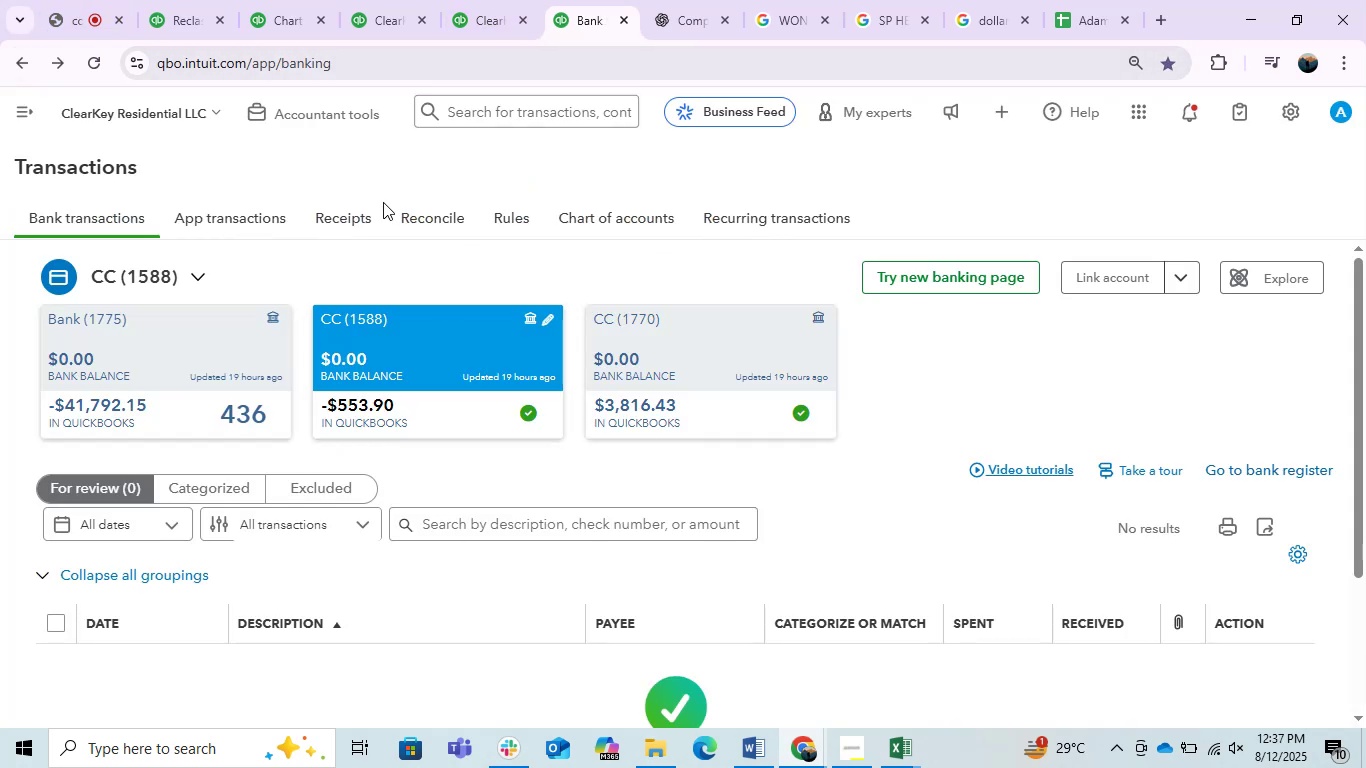 
right_click([418, 216])
 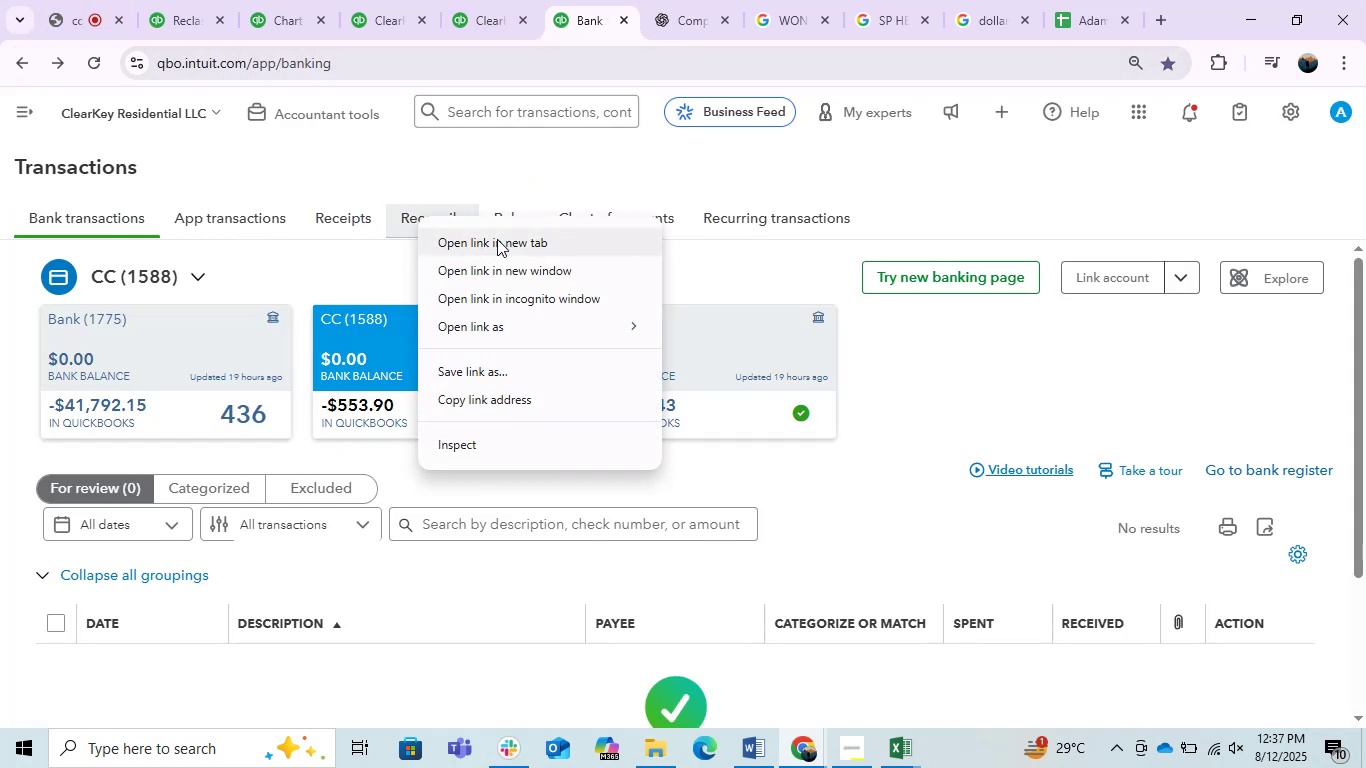 
left_click([497, 239])
 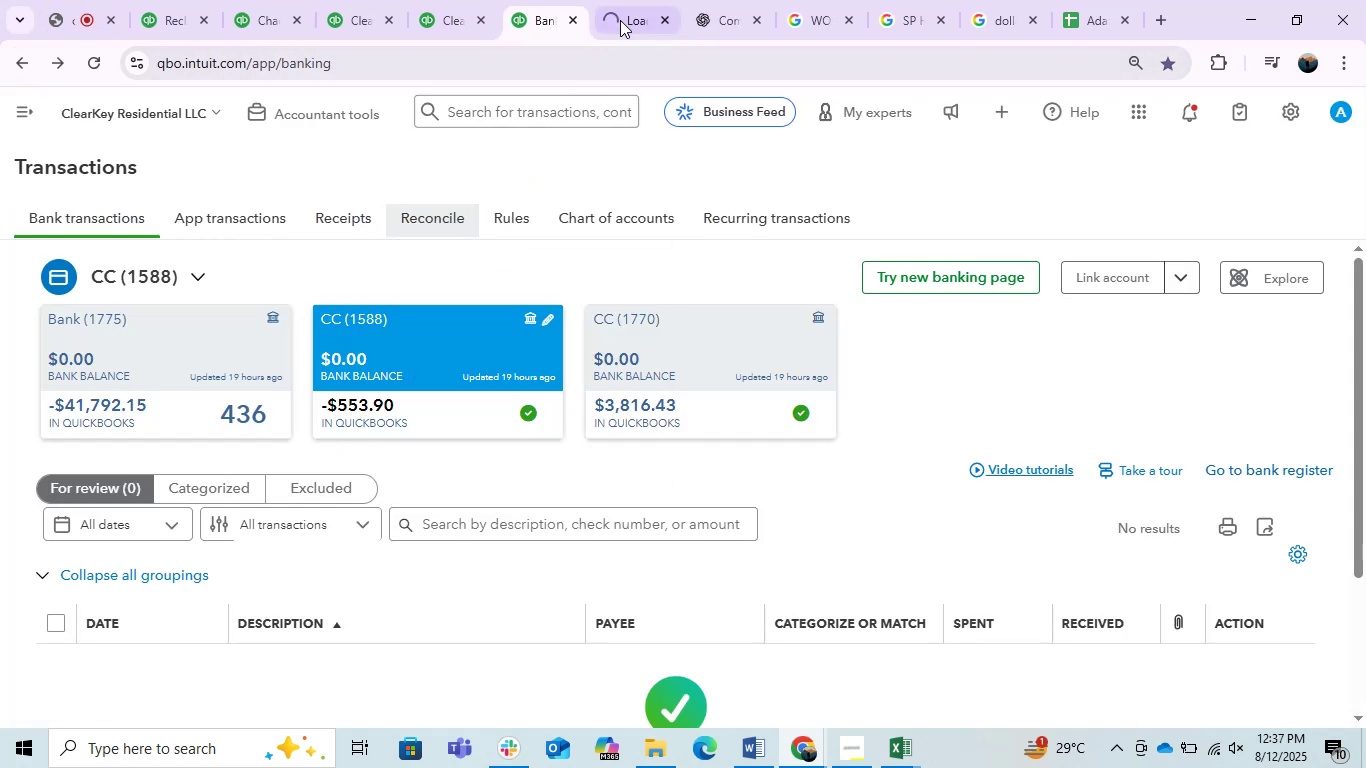 
left_click([624, 20])
 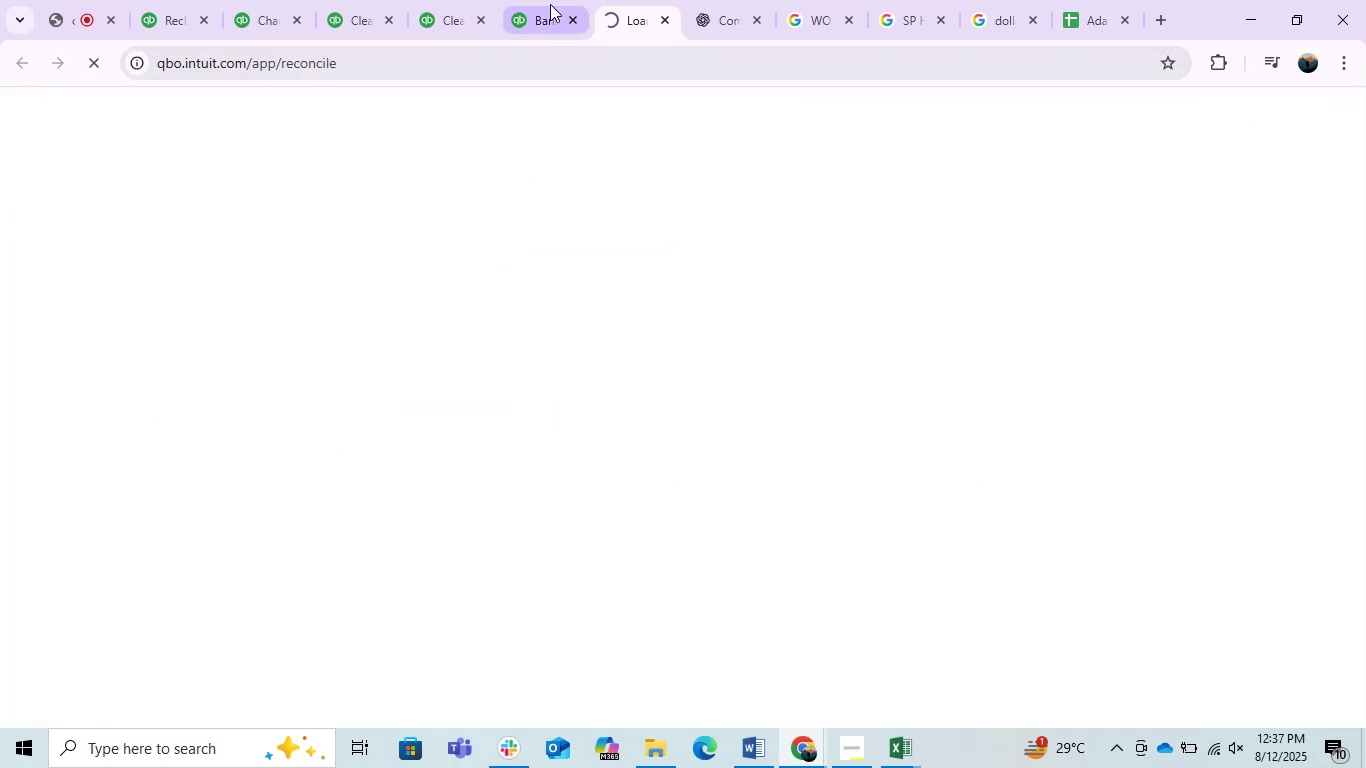 
left_click([547, 5])
 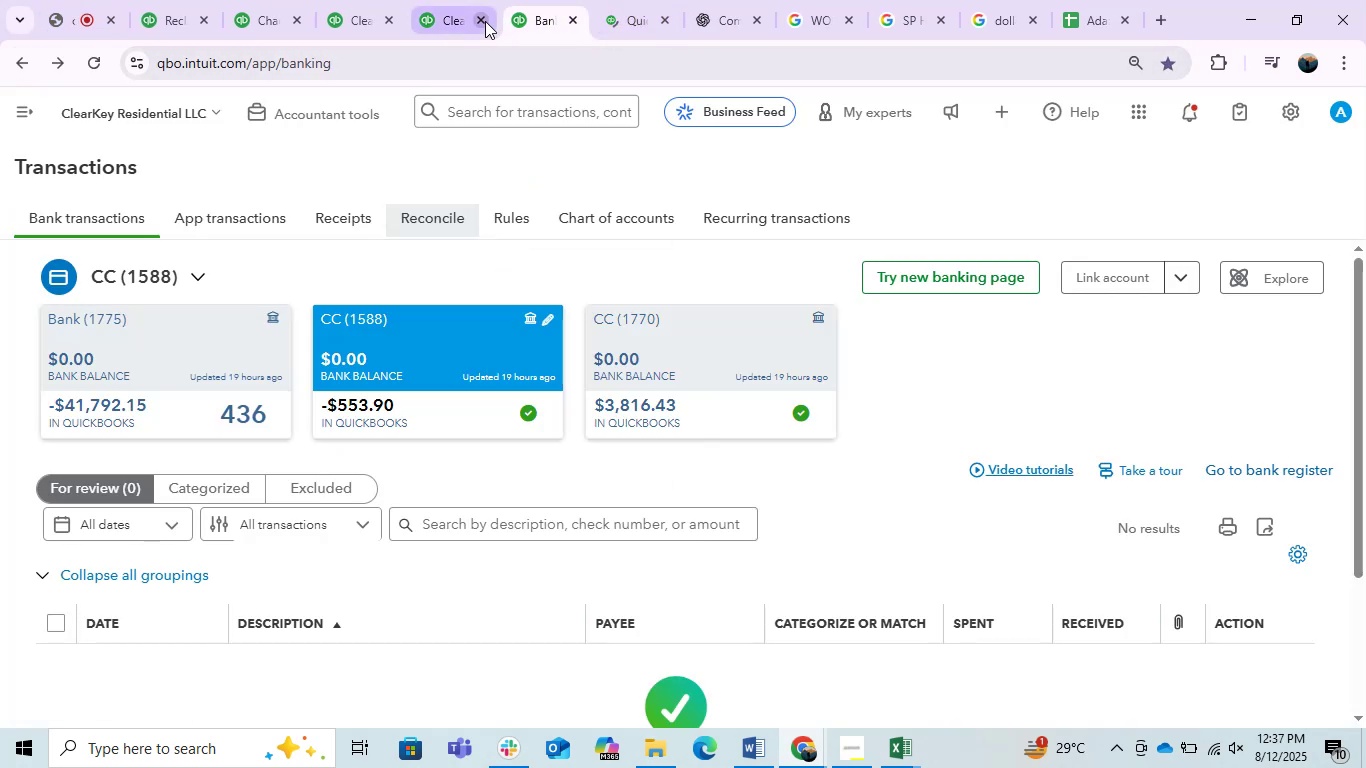 
left_click([485, 21])
 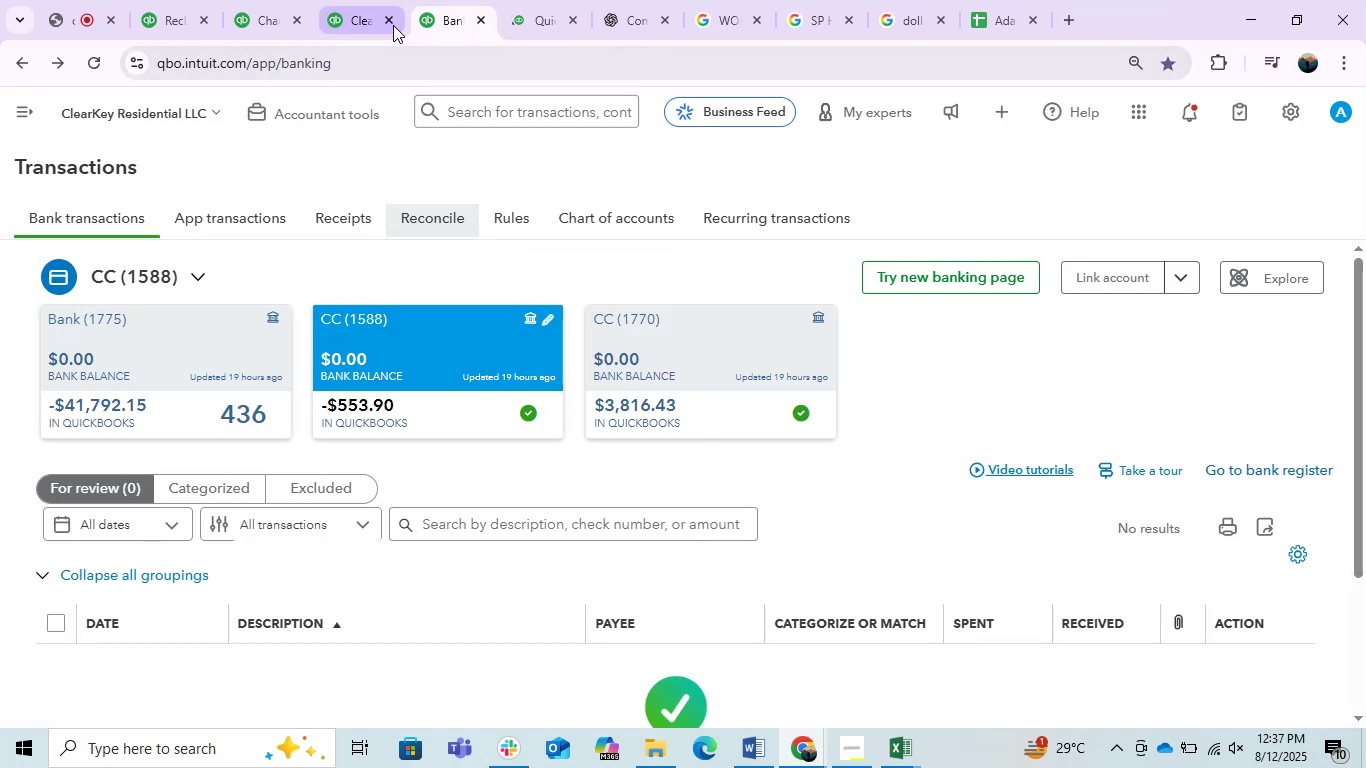 
left_click([390, 25])
 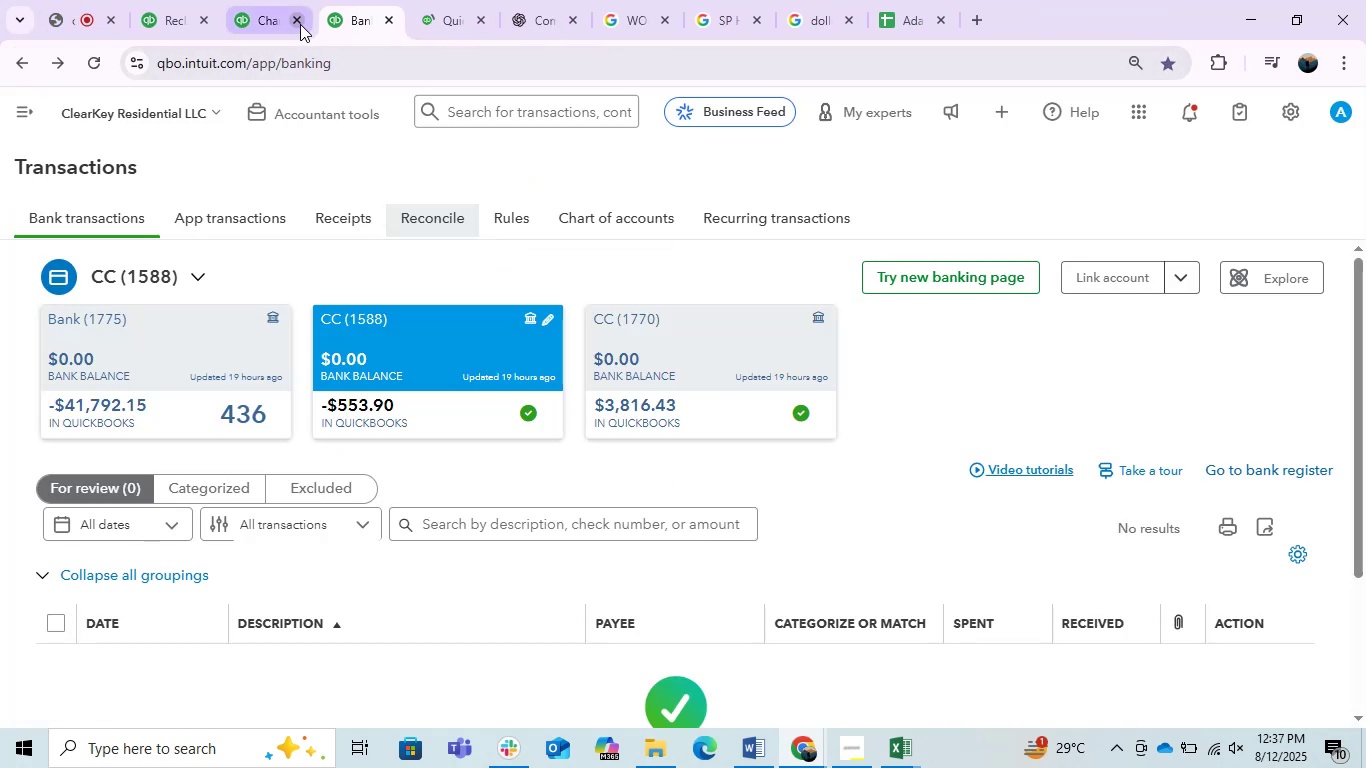 
left_click([300, 24])
 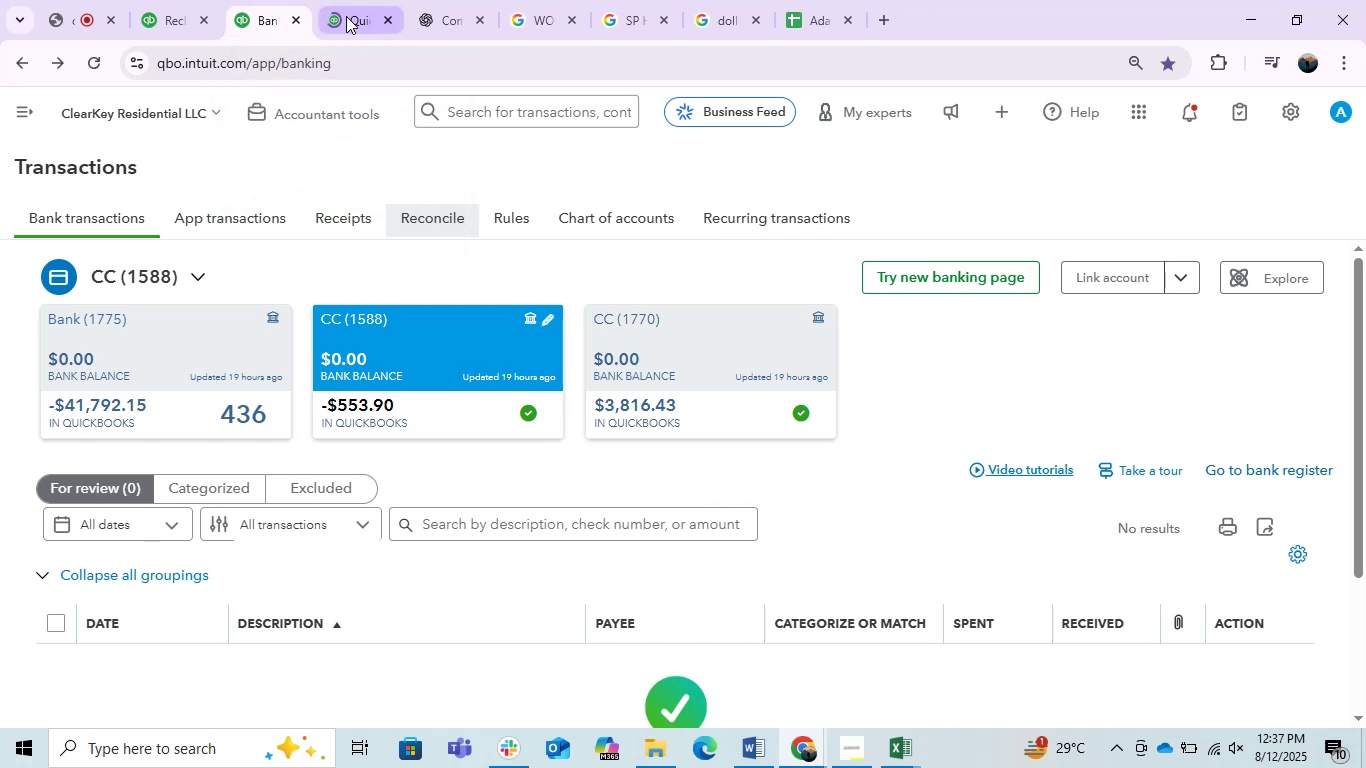 
left_click([345, 15])
 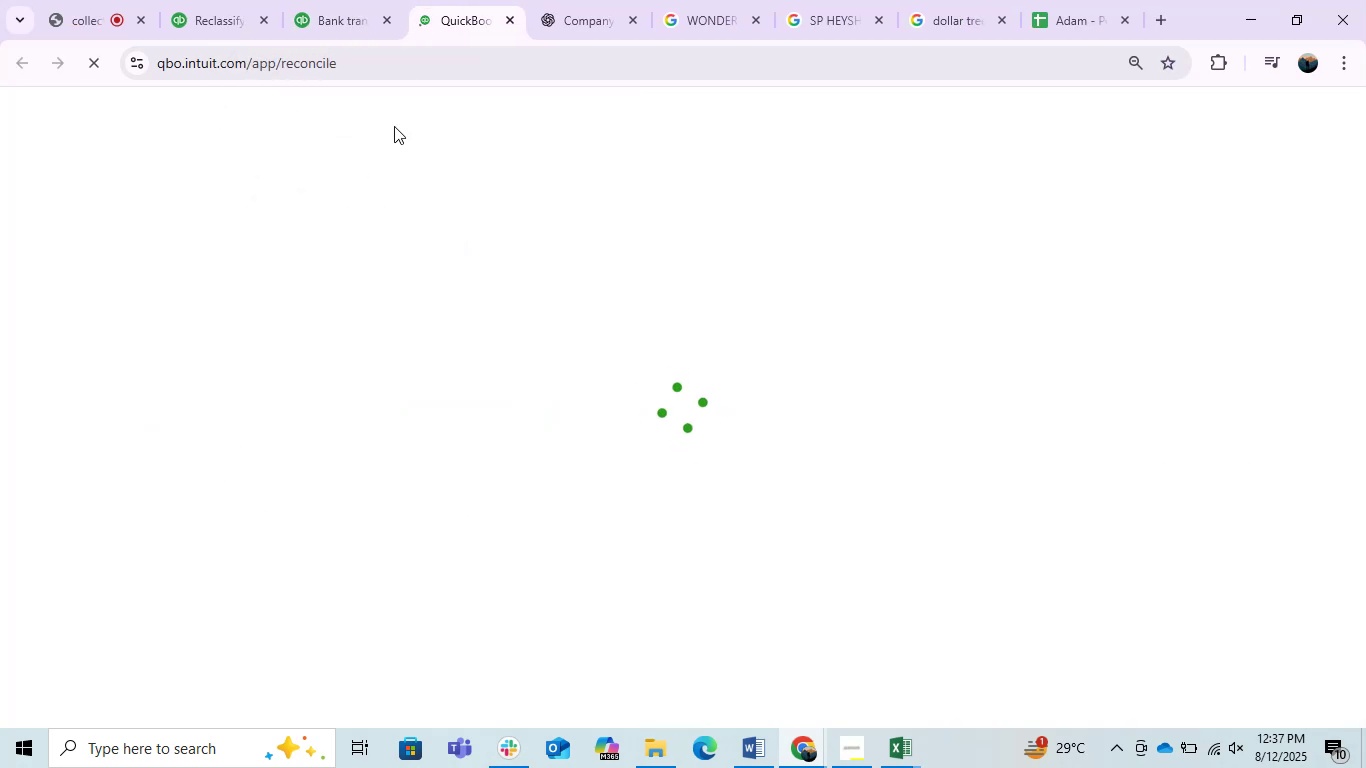 
left_click([350, 9])
 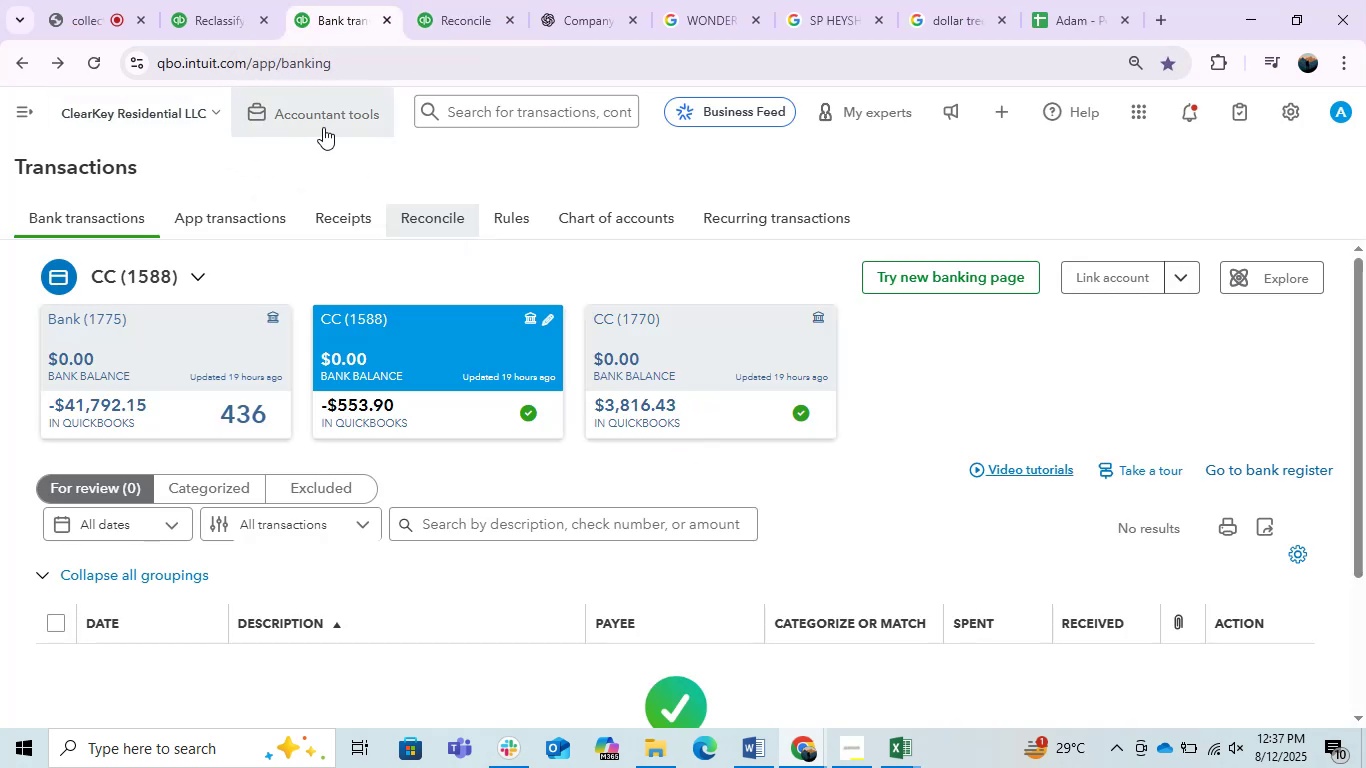 
left_click([319, 123])
 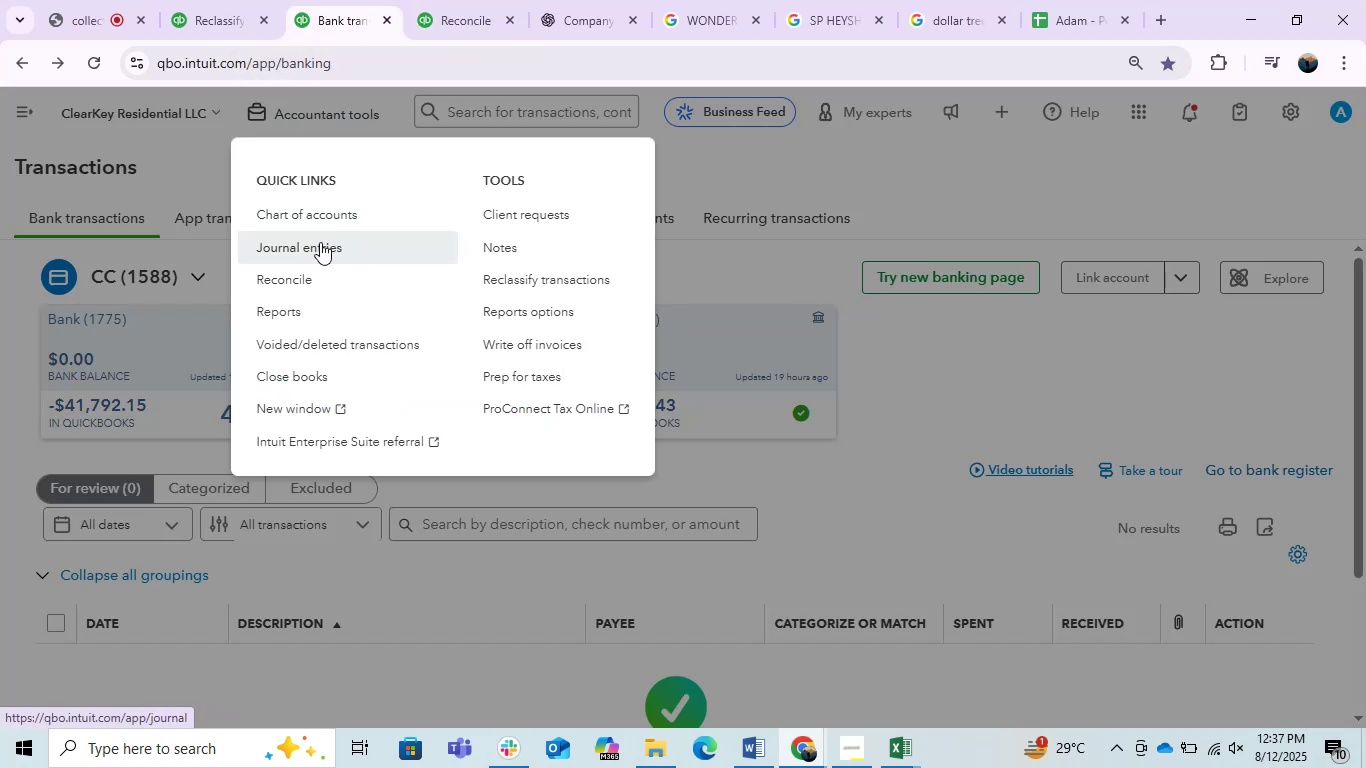 
left_click([319, 240])
 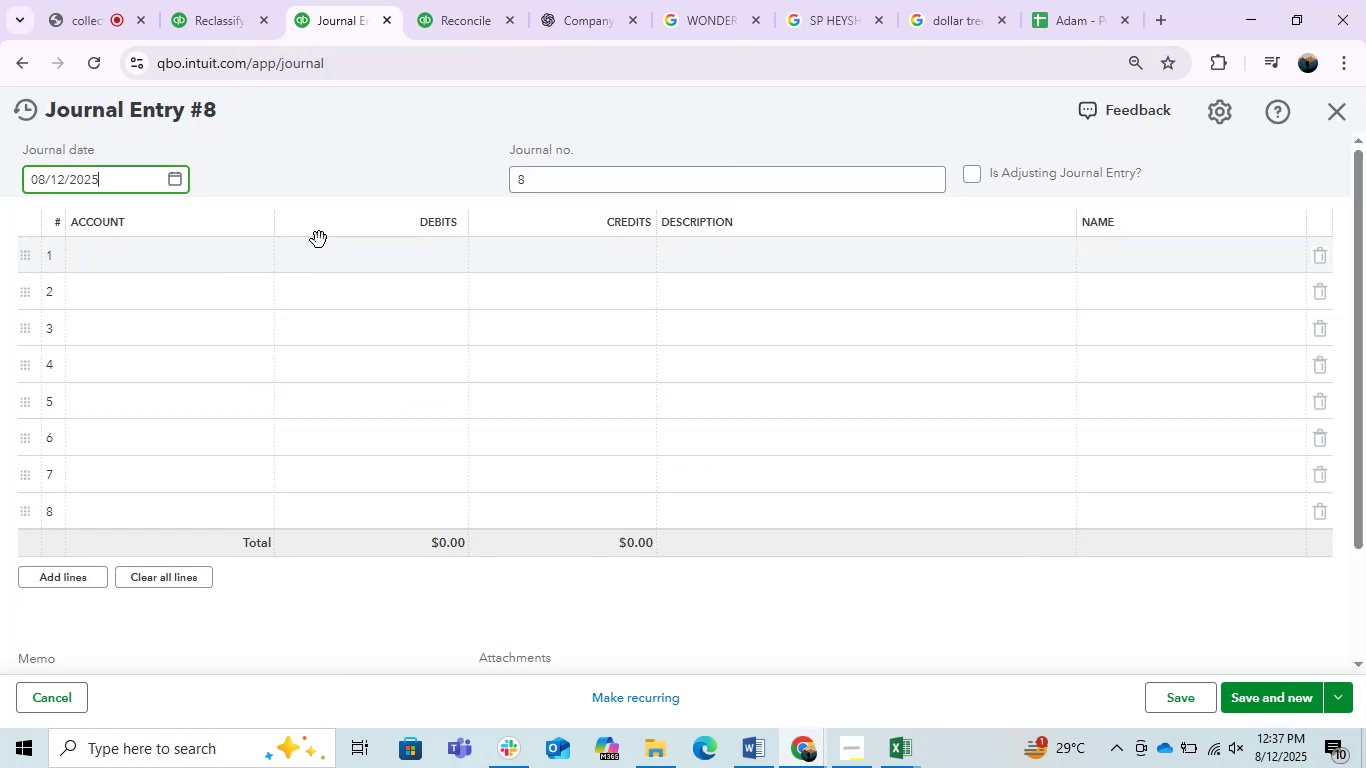 
key(Backspace)
 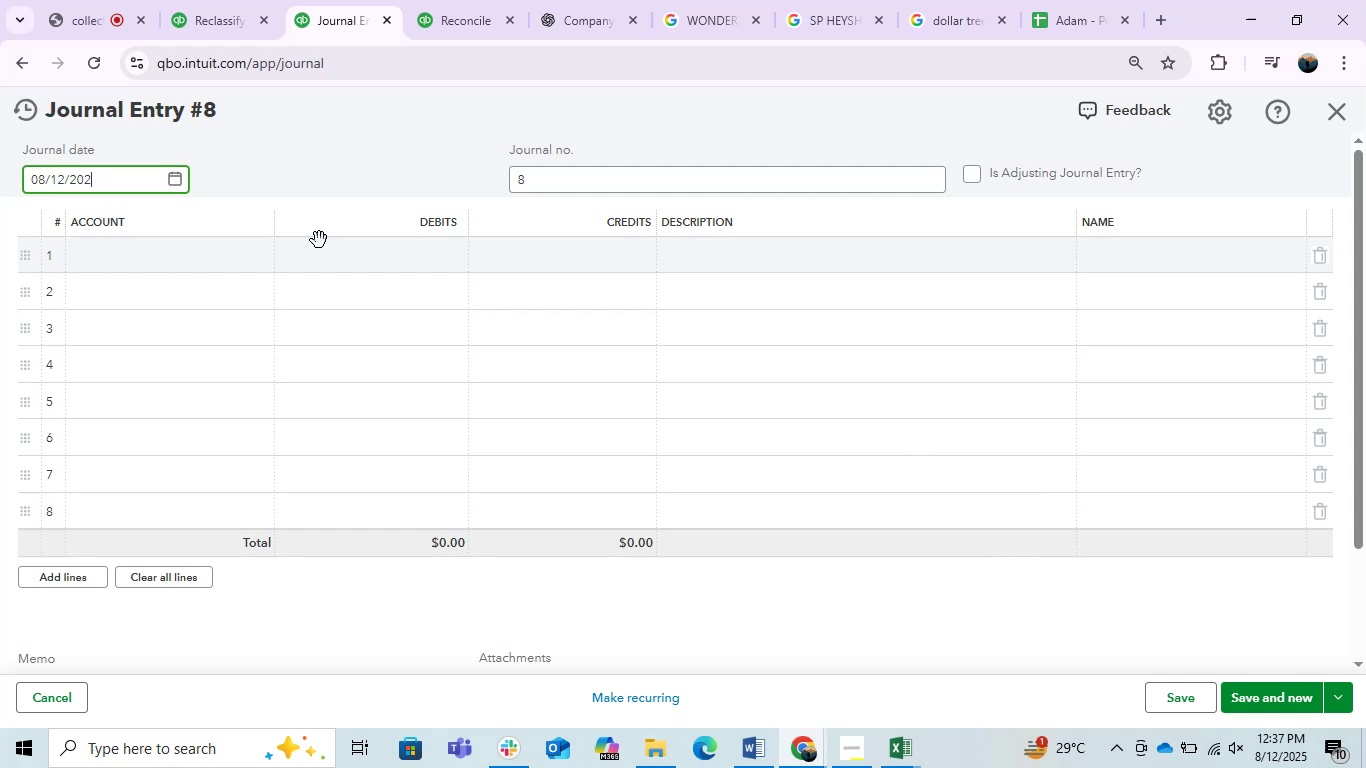 
key(Backspace)
 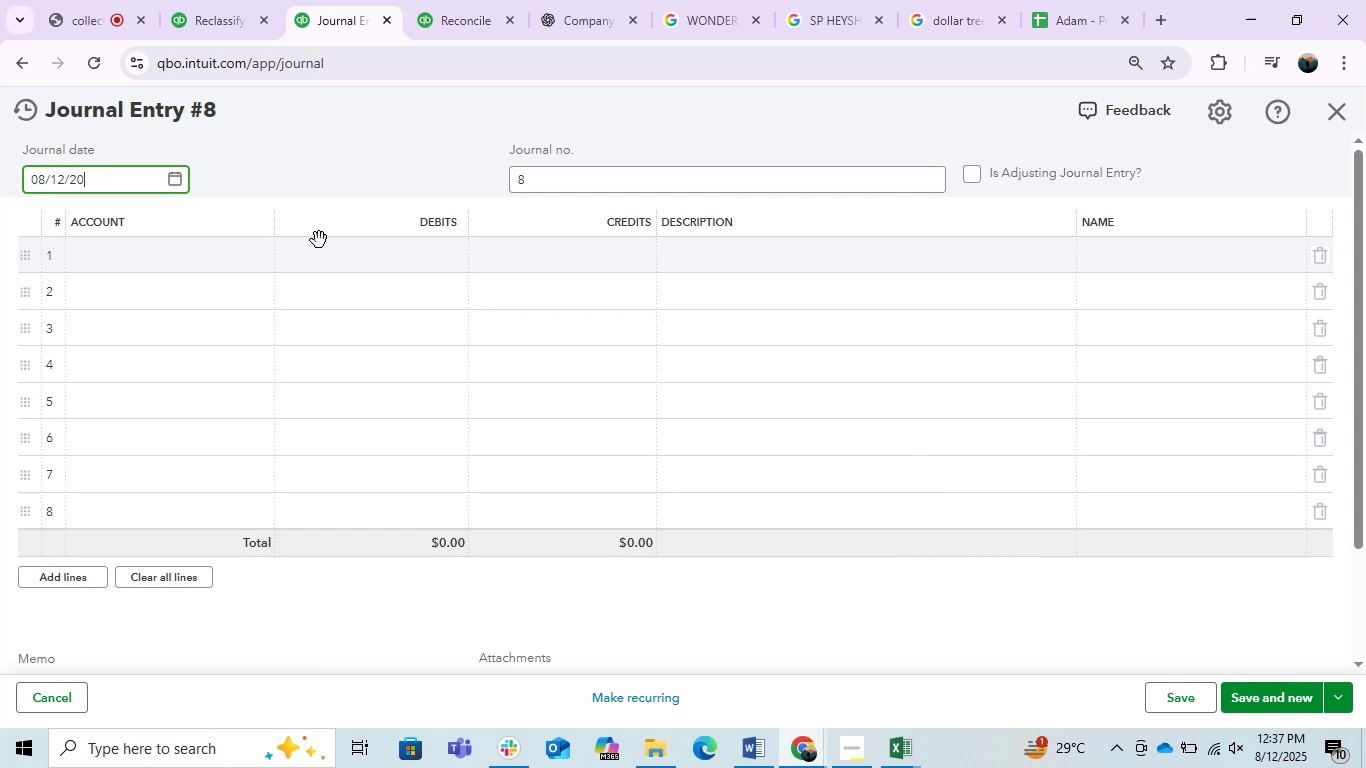 
key(Backspace)
 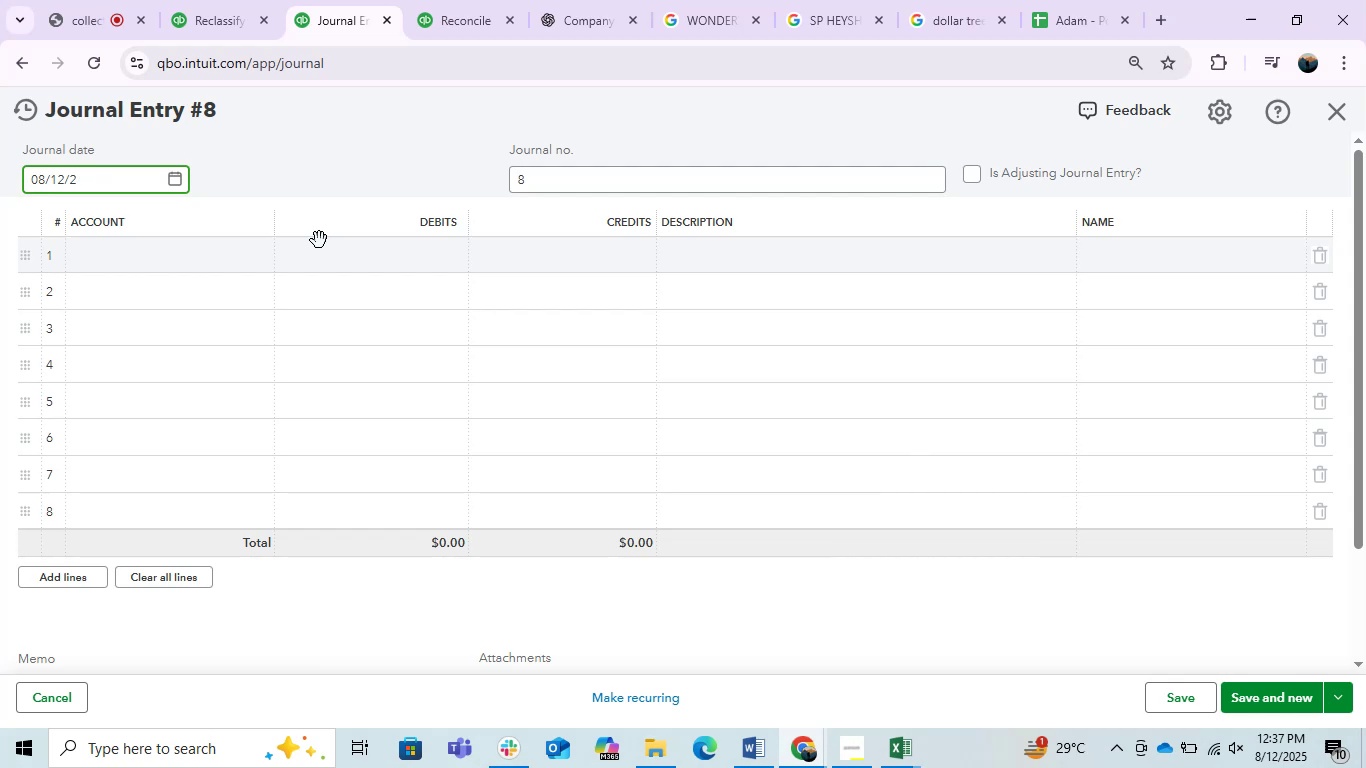 
key(Backspace)
 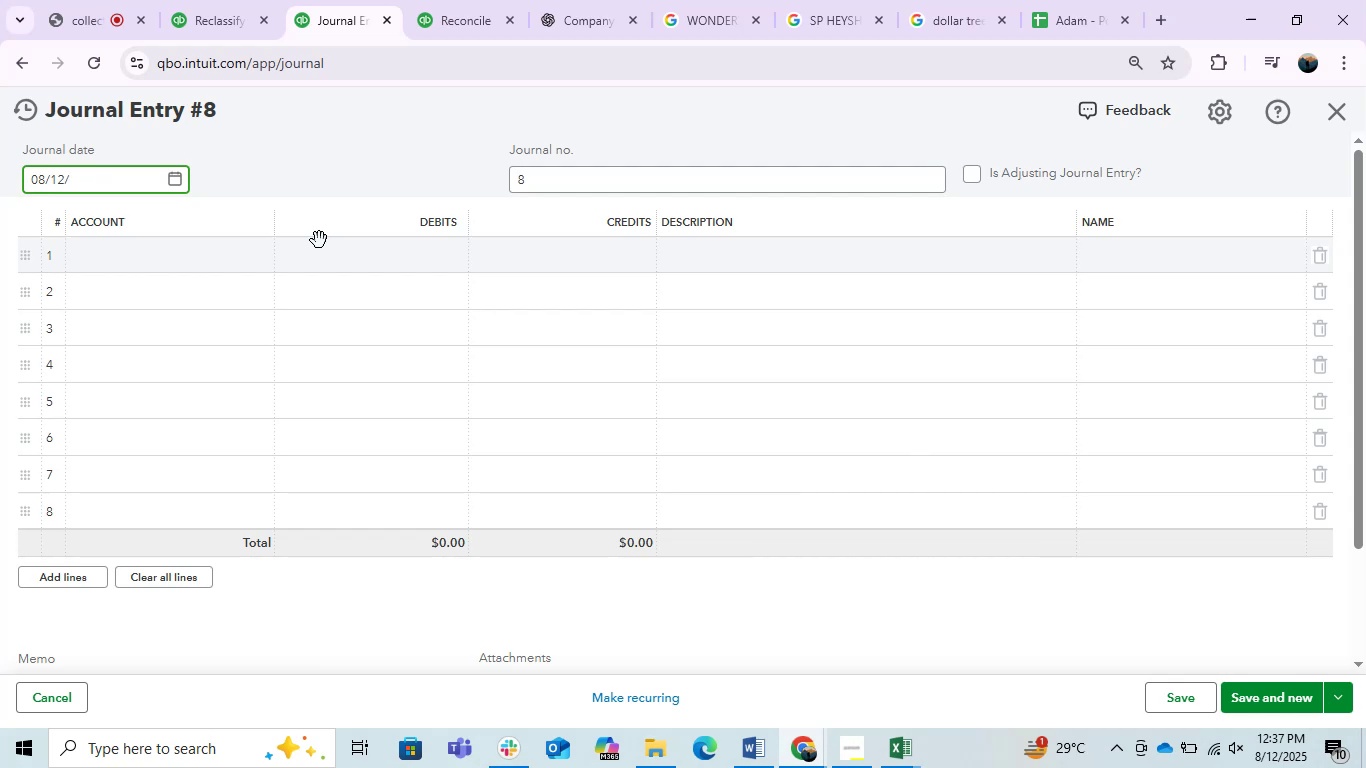 
key(Backspace)
 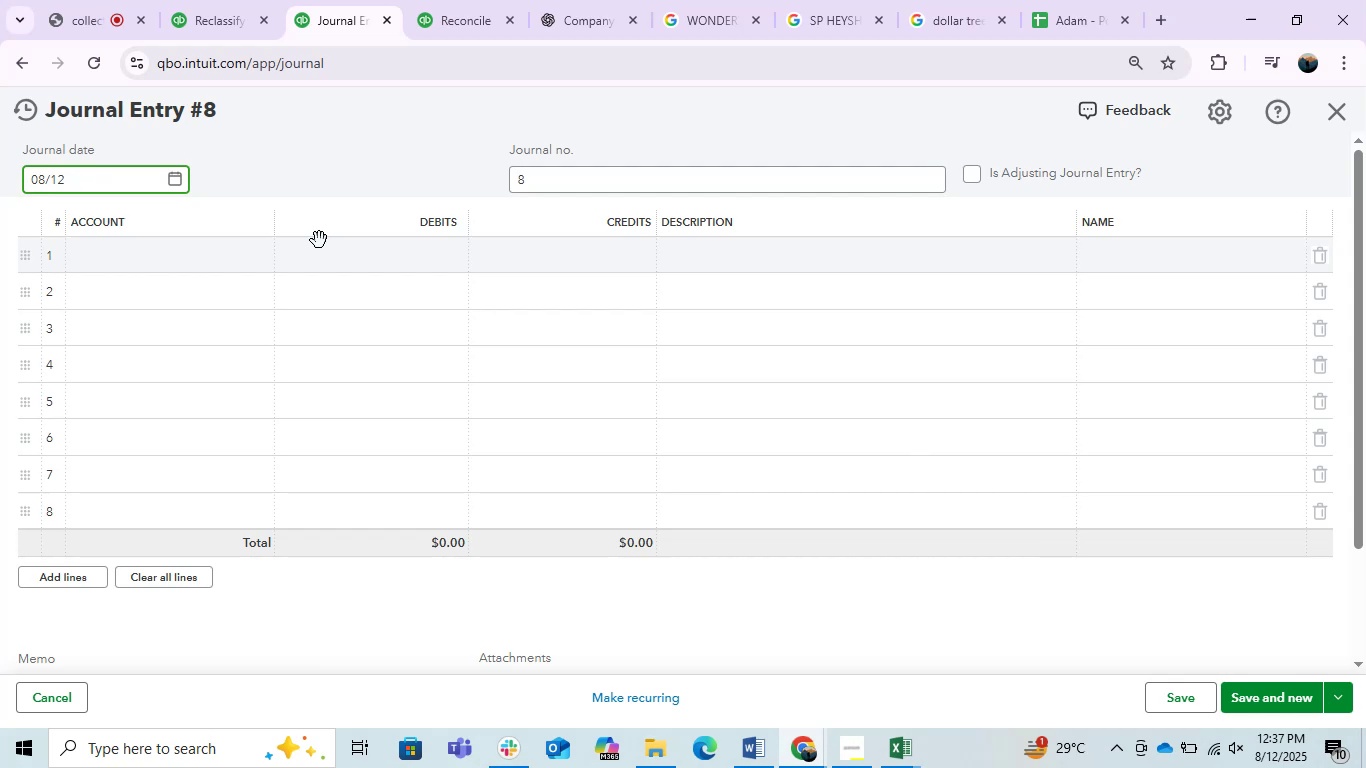 
key(Backspace)
 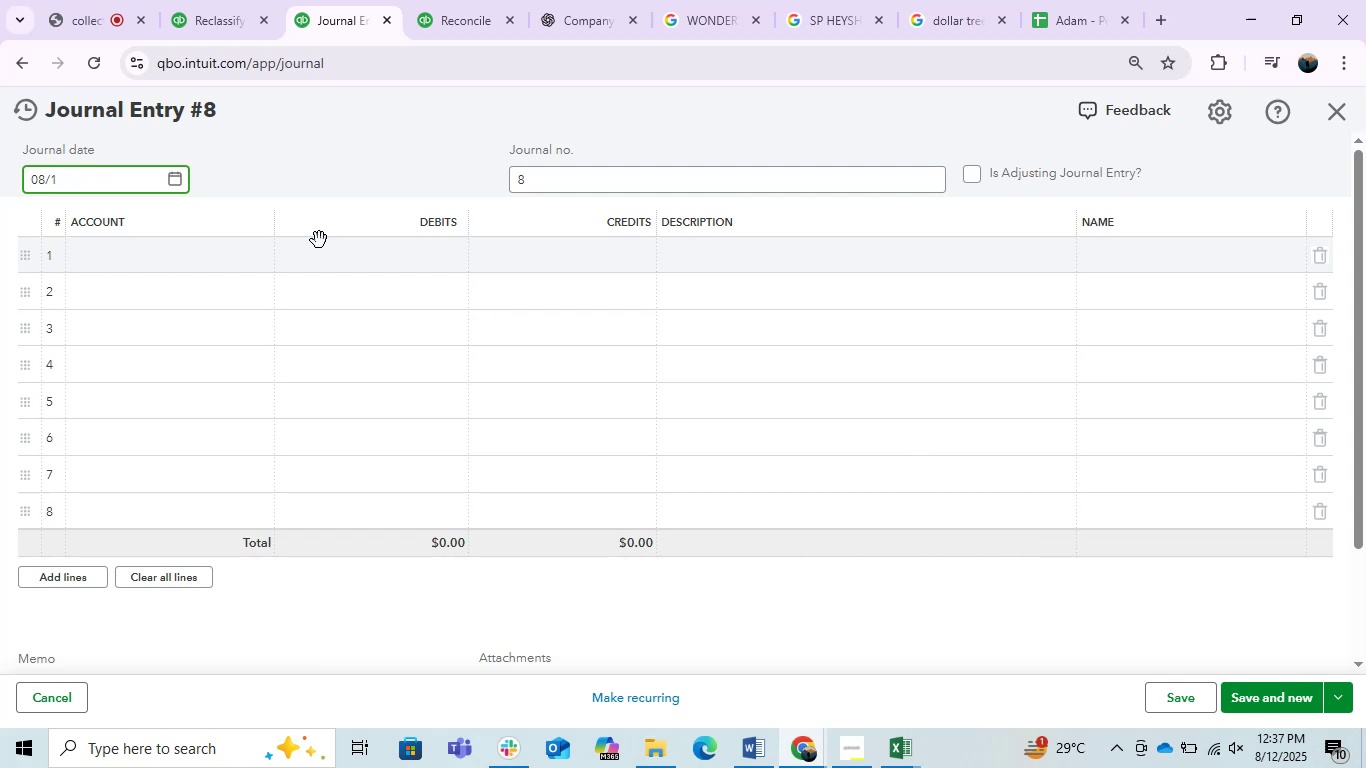 
key(Backspace)
 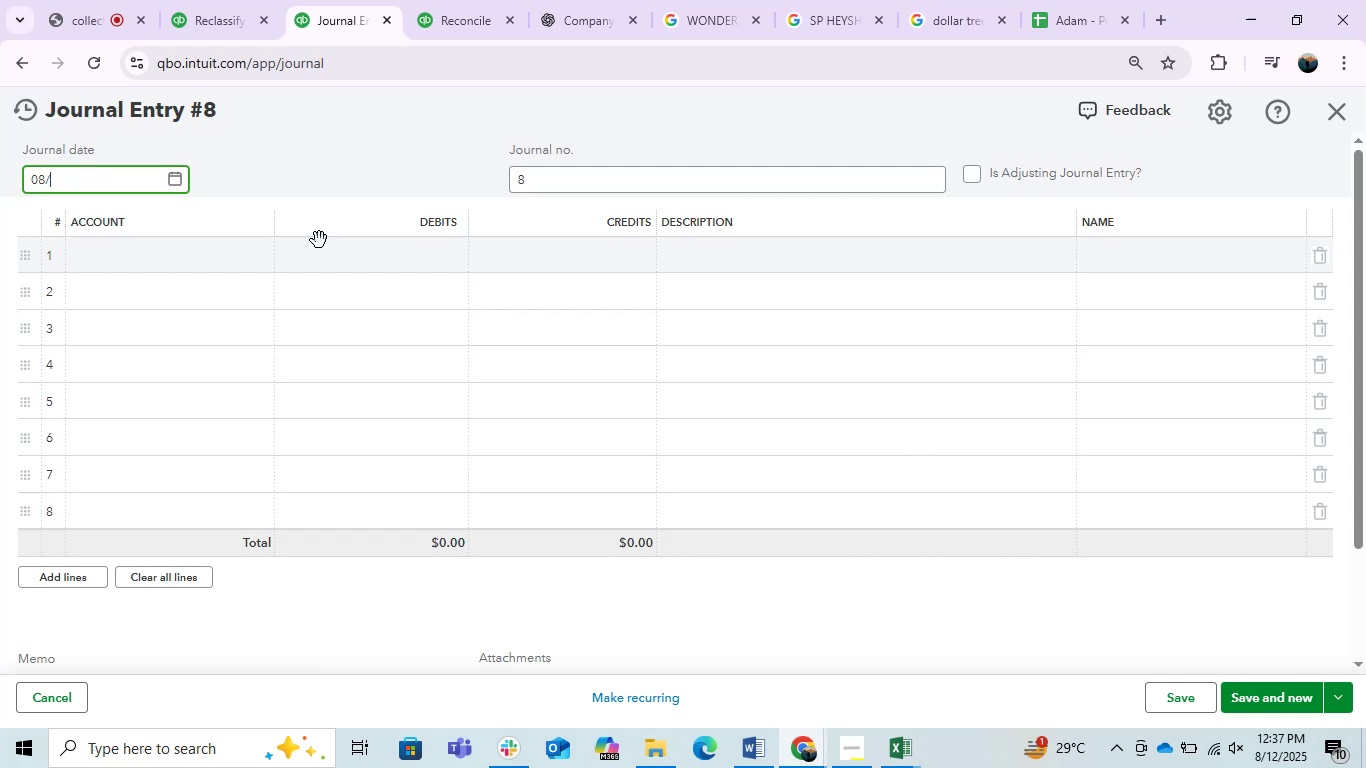 
key(Backspace)
 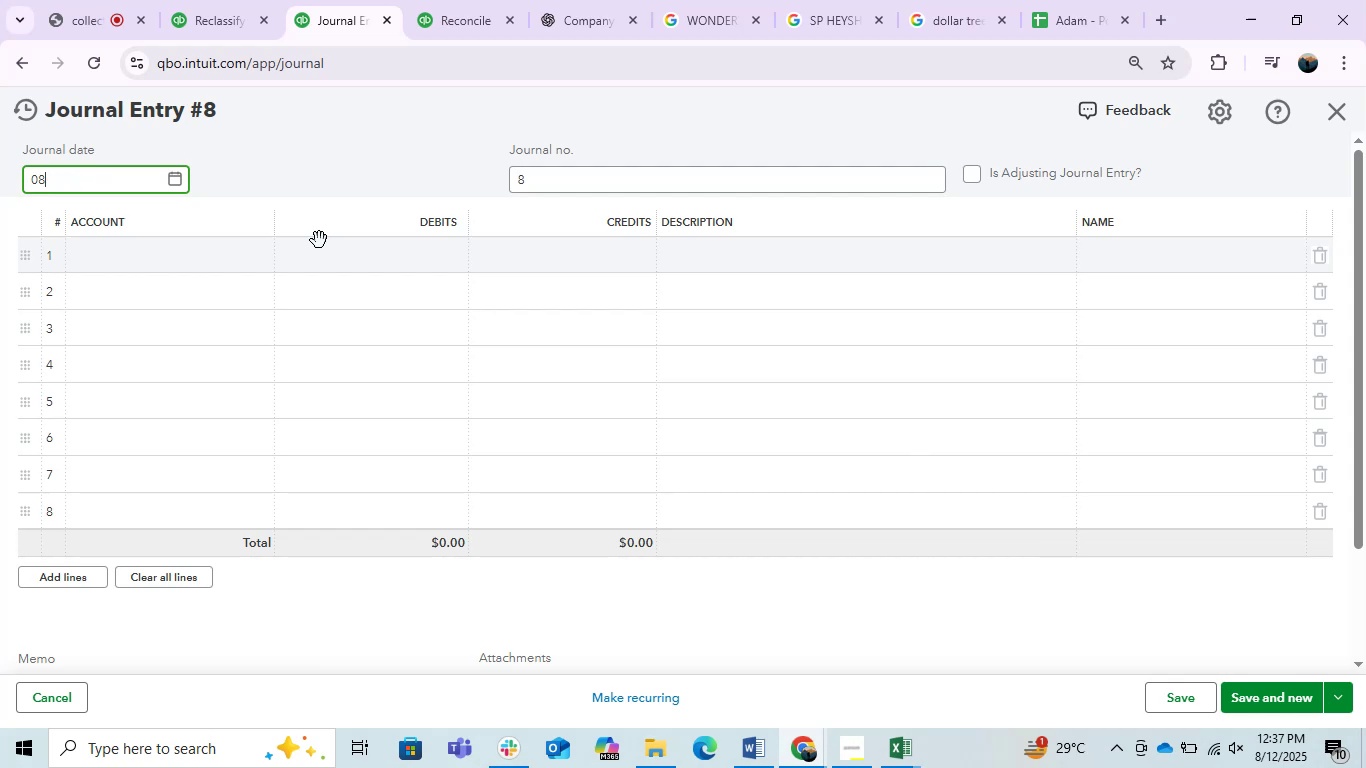 
key(Backspace)
 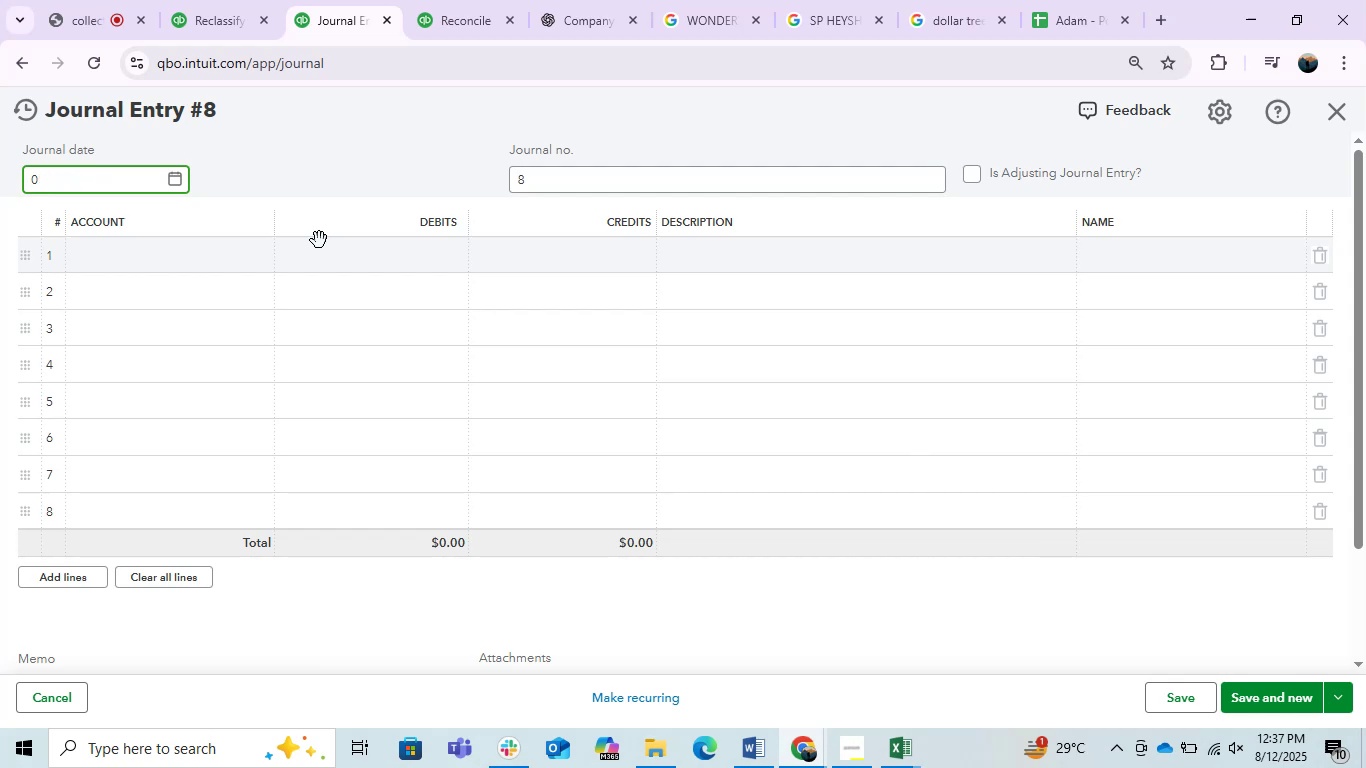 
key(Backspace)
 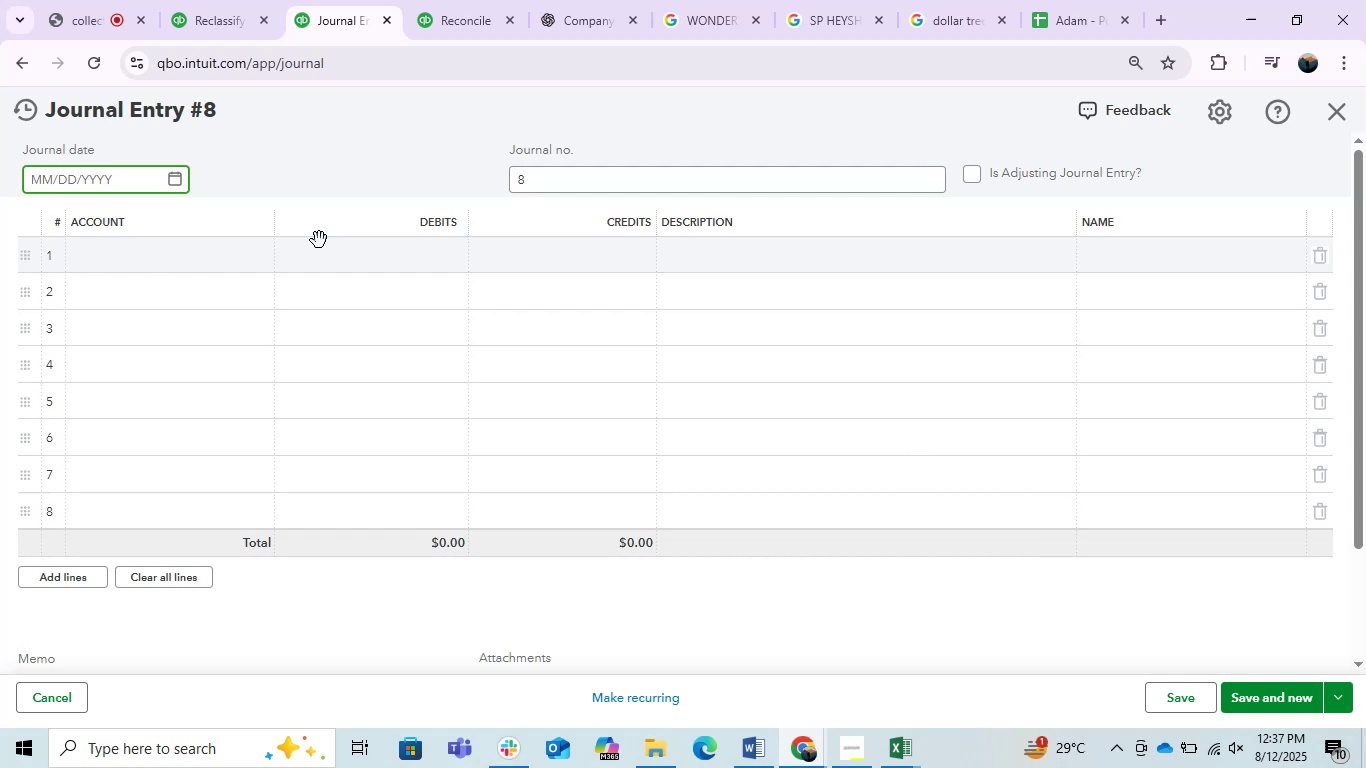 
key(Backspace)
 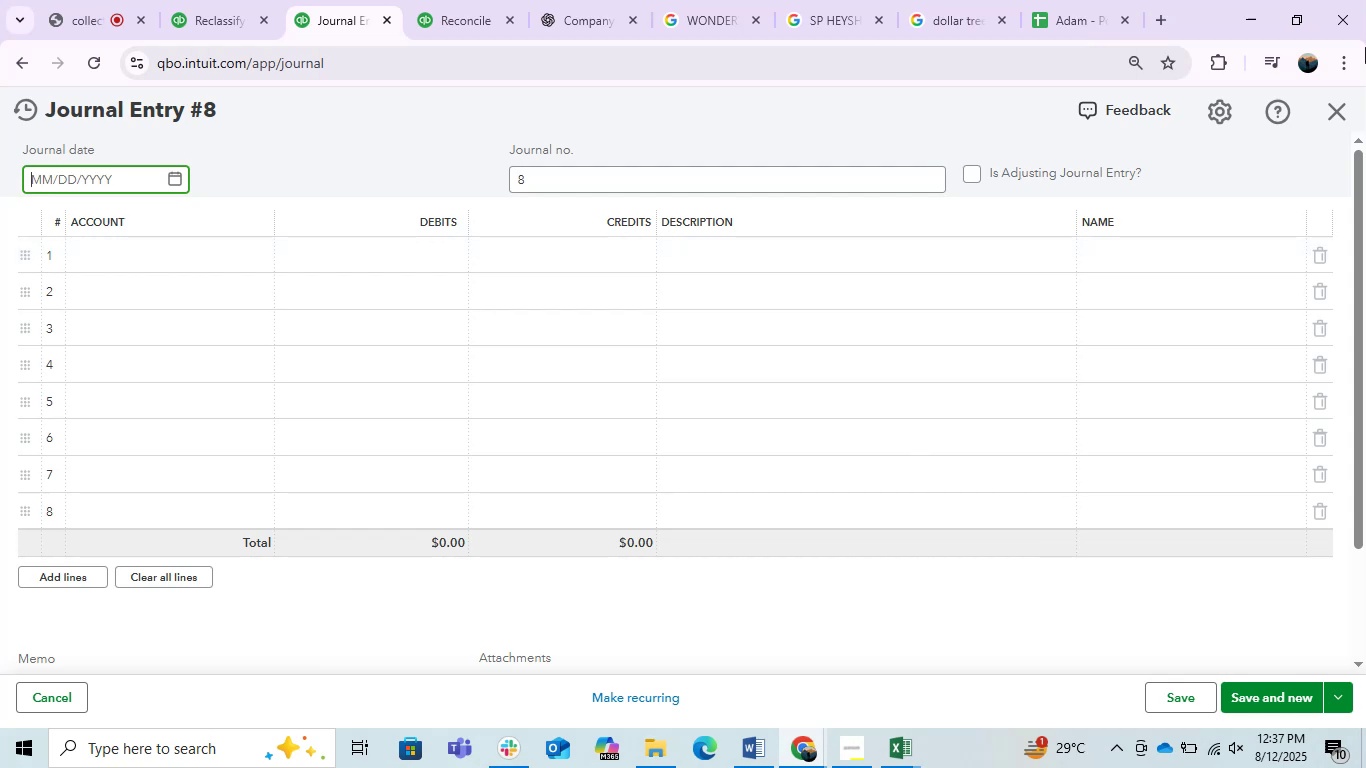 
left_click([1331, 112])
 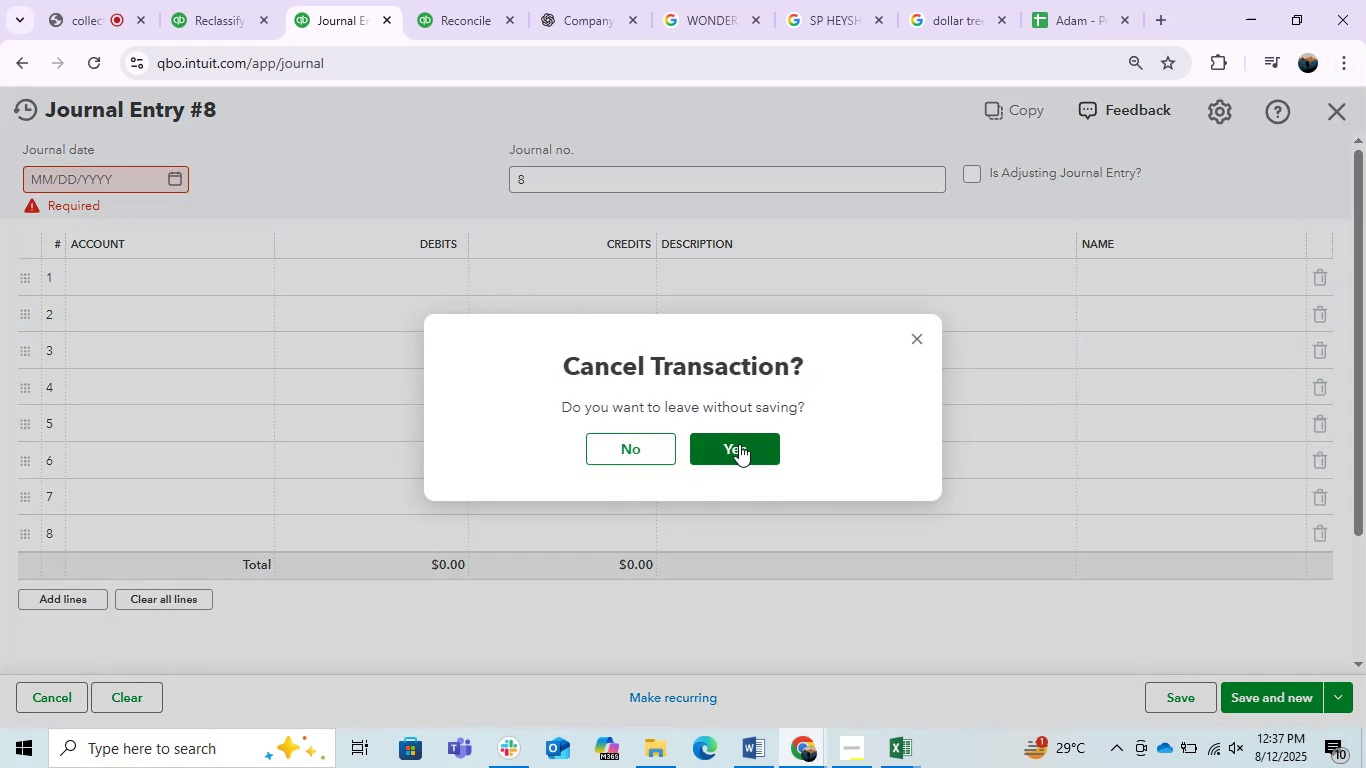 
left_click([739, 444])
 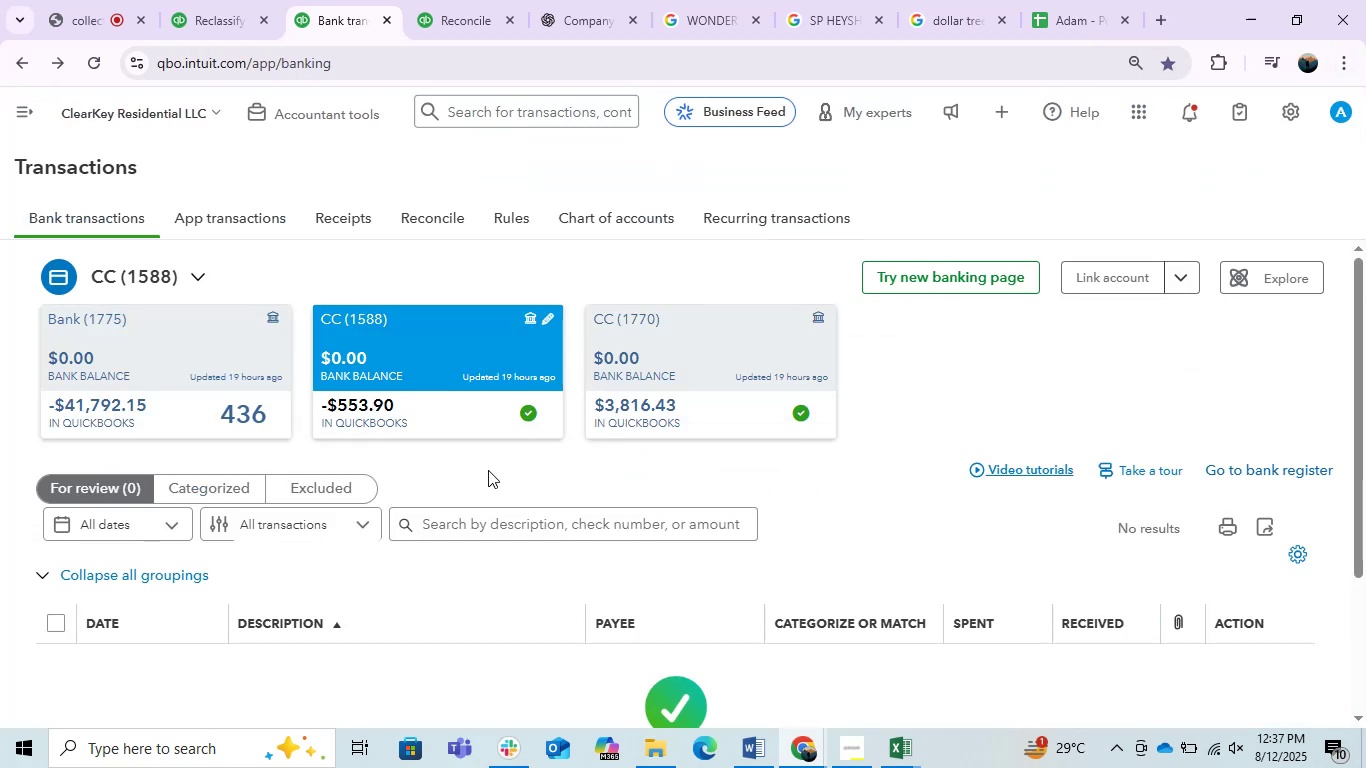 
left_click([343, 113])
 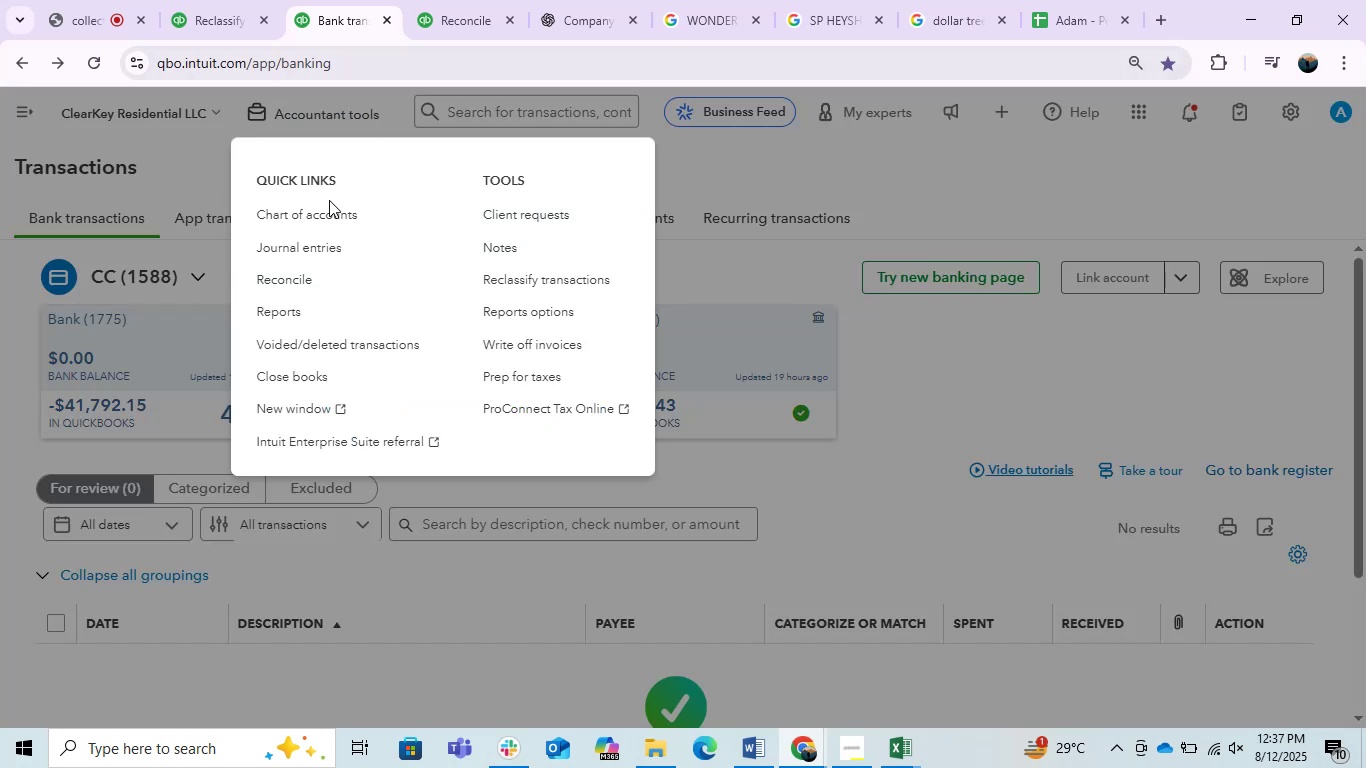 
right_click([305, 254])
 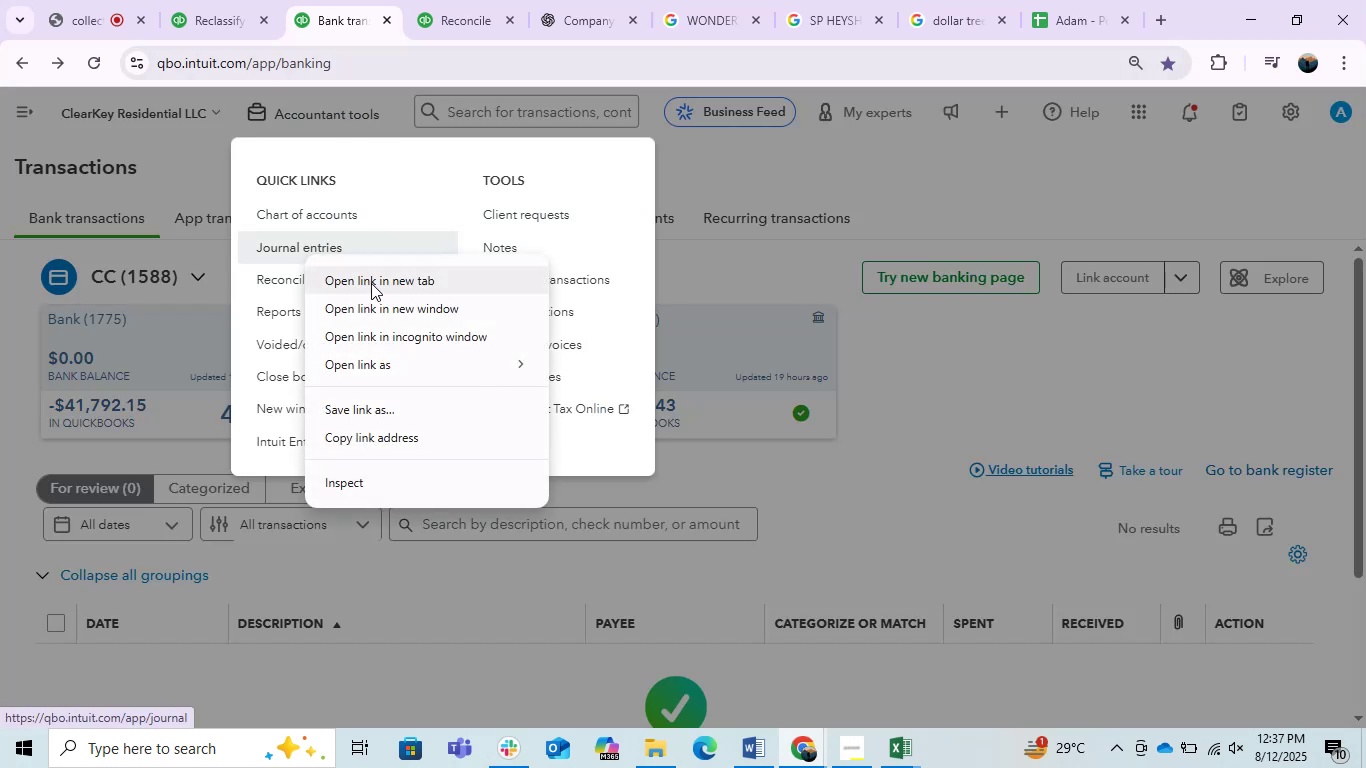 
left_click([371, 282])
 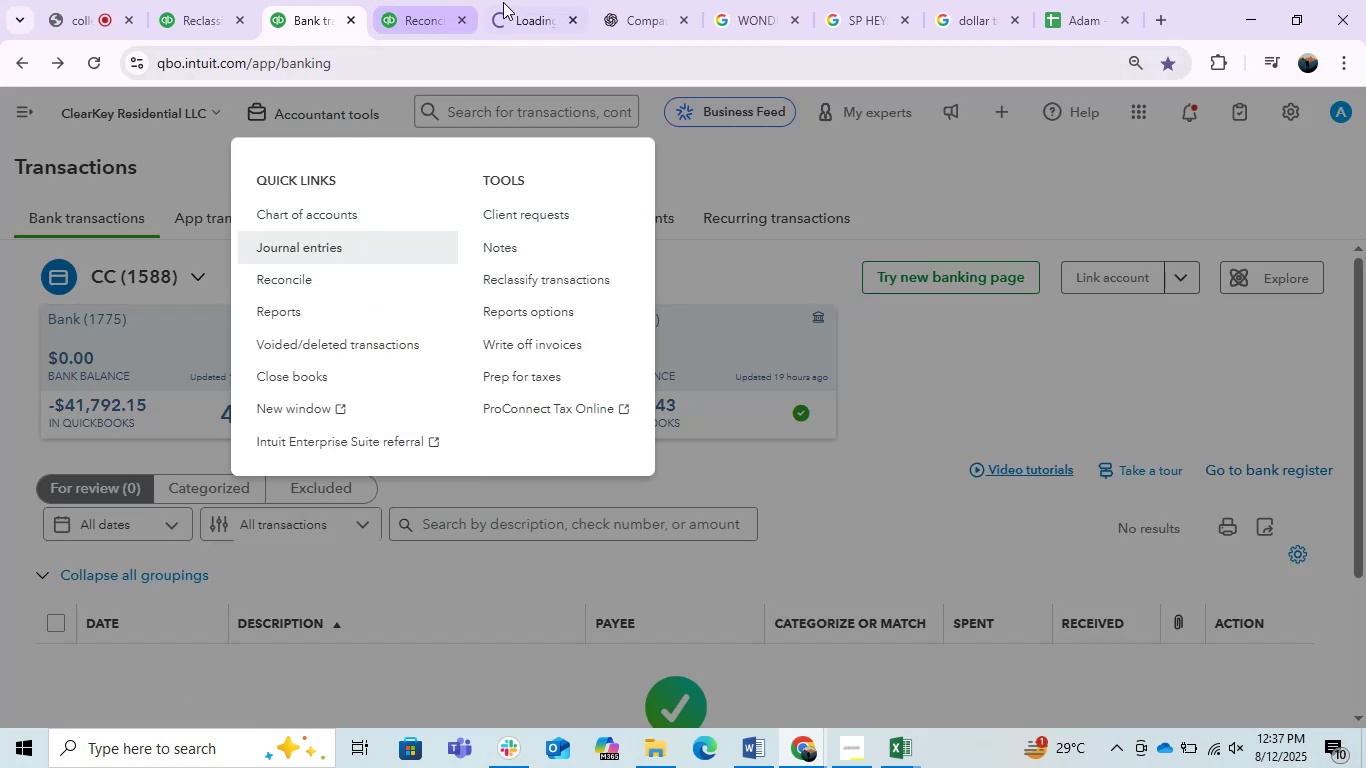 
left_click_drag(start_coordinate=[529, 8], to_coordinate=[451, 8])
 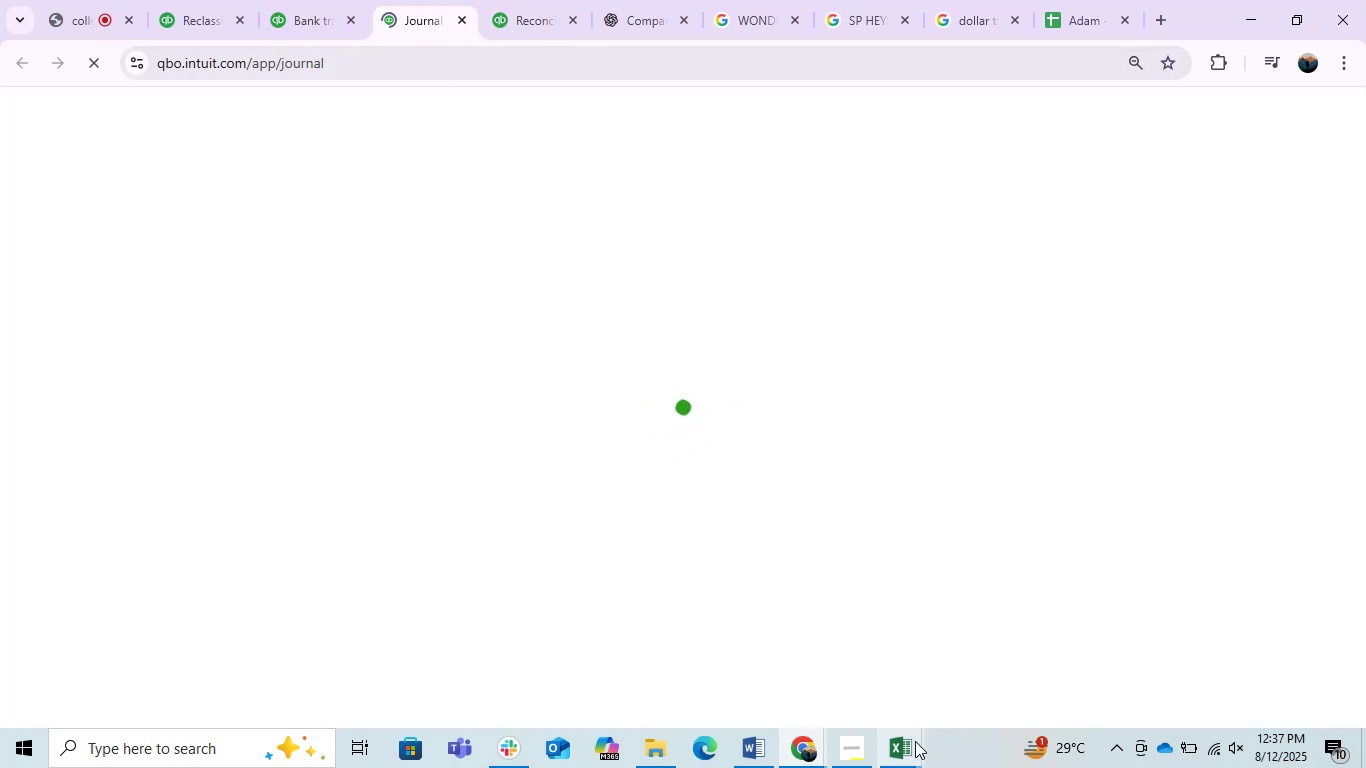 
wait(5.97)
 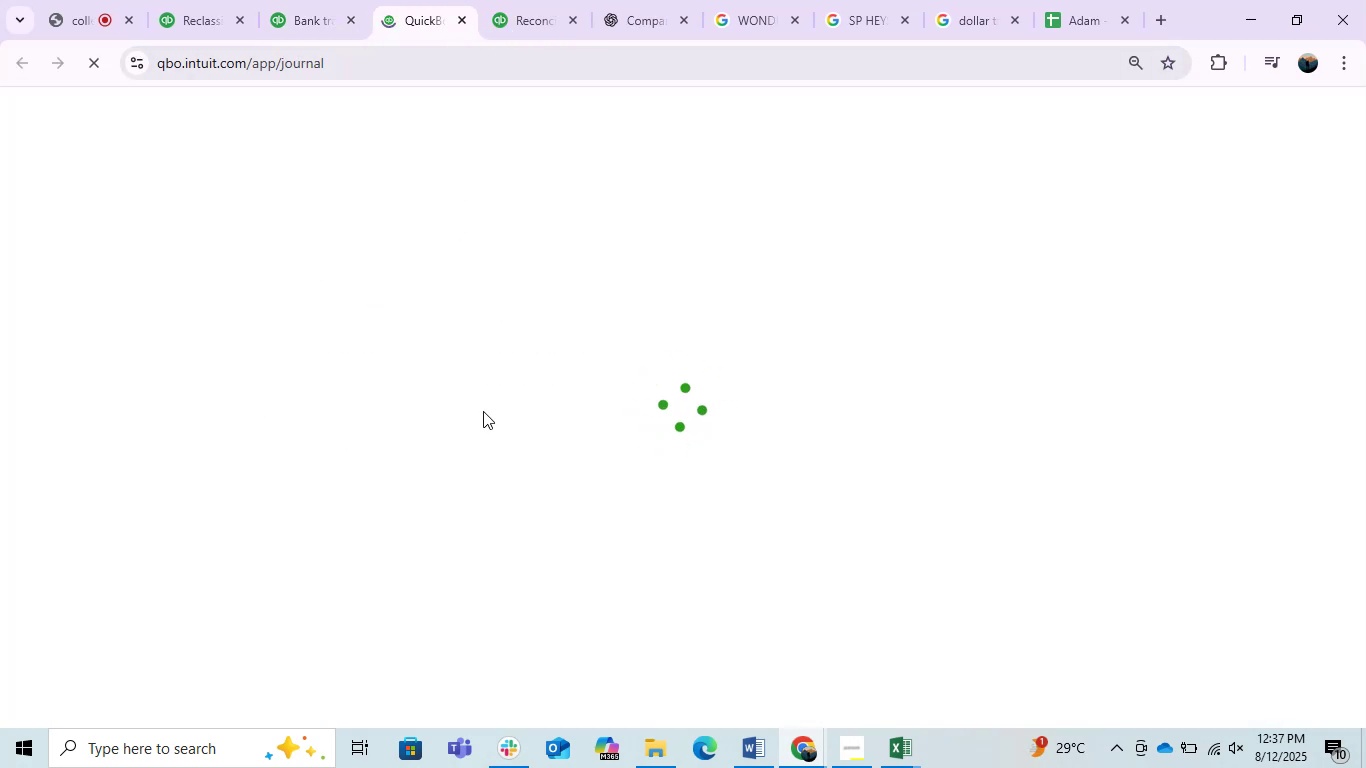 
left_click([838, 683])
 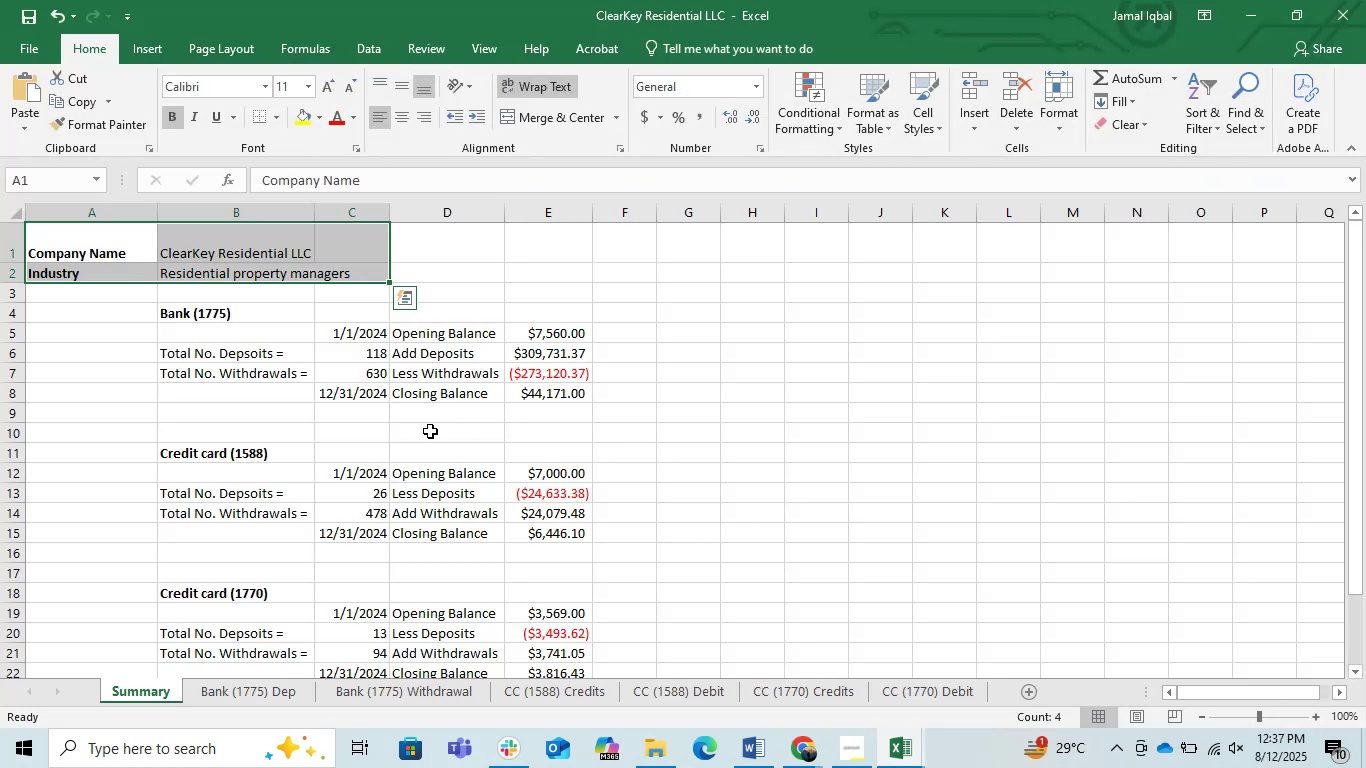 
left_click([283, 442])
 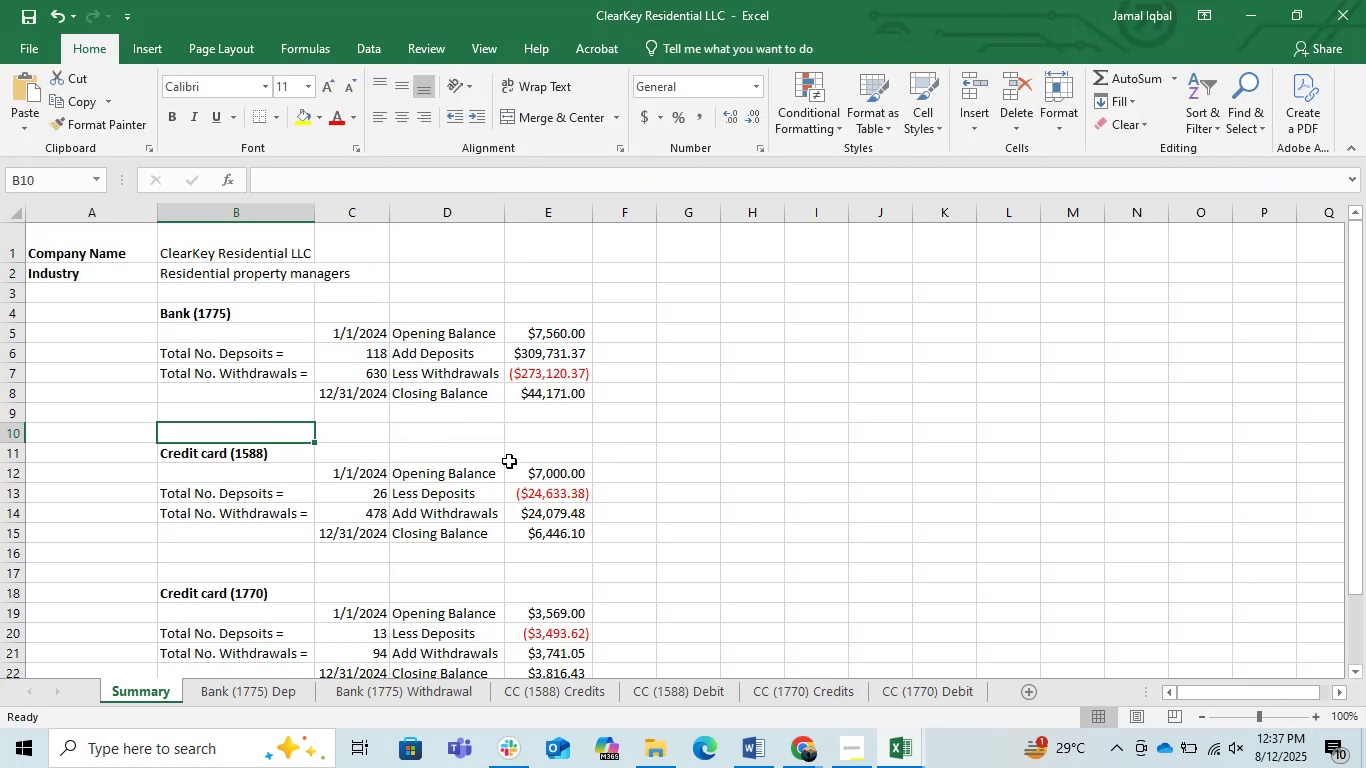 
double_click([509, 461])
 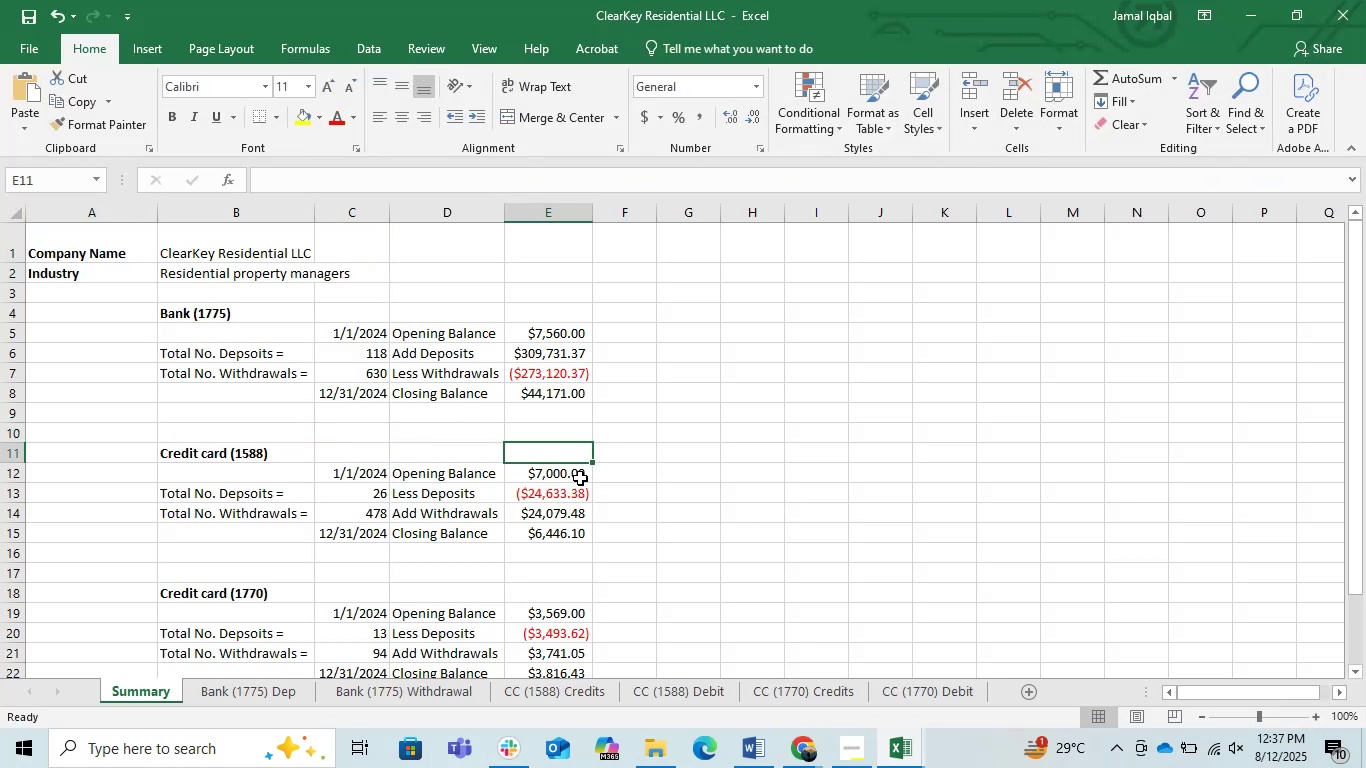 
left_click([574, 478])
 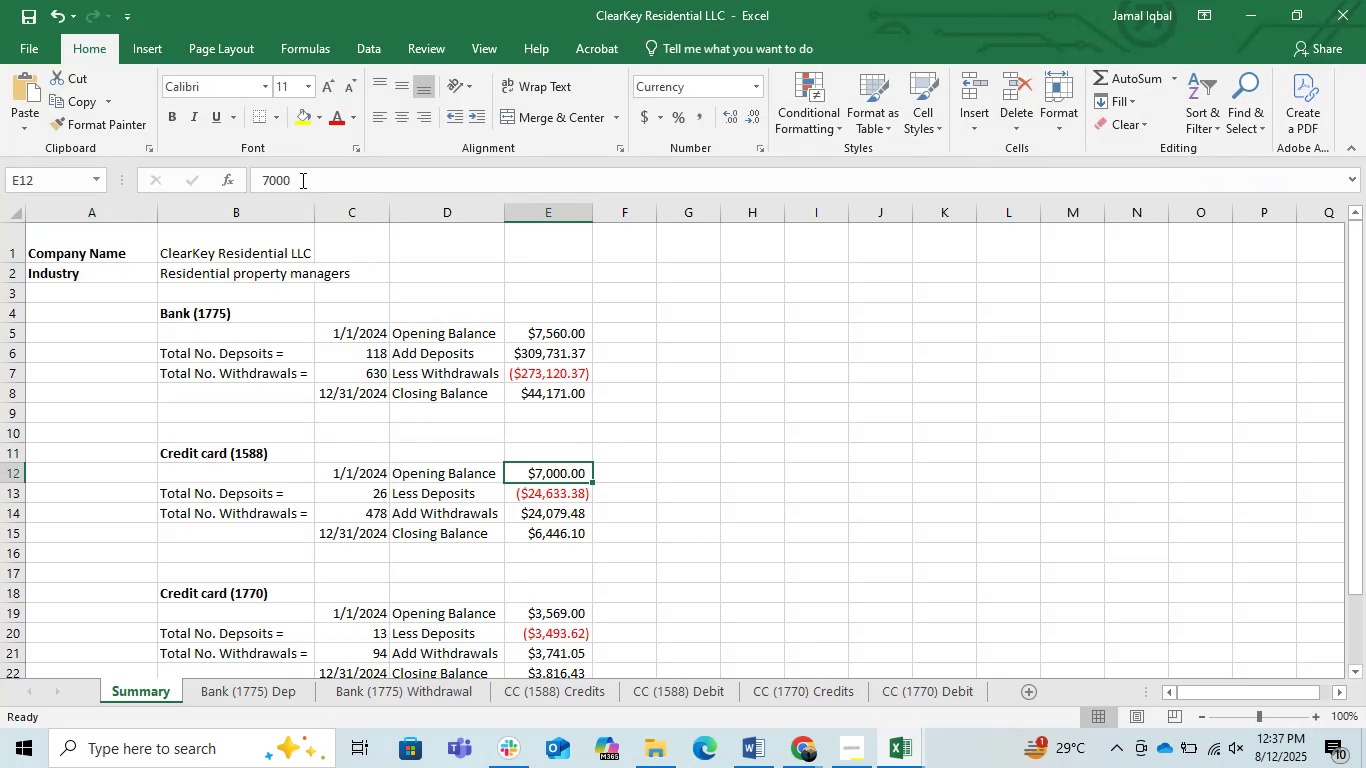 
left_click_drag(start_coordinate=[306, 172], to_coordinate=[236, 184])
 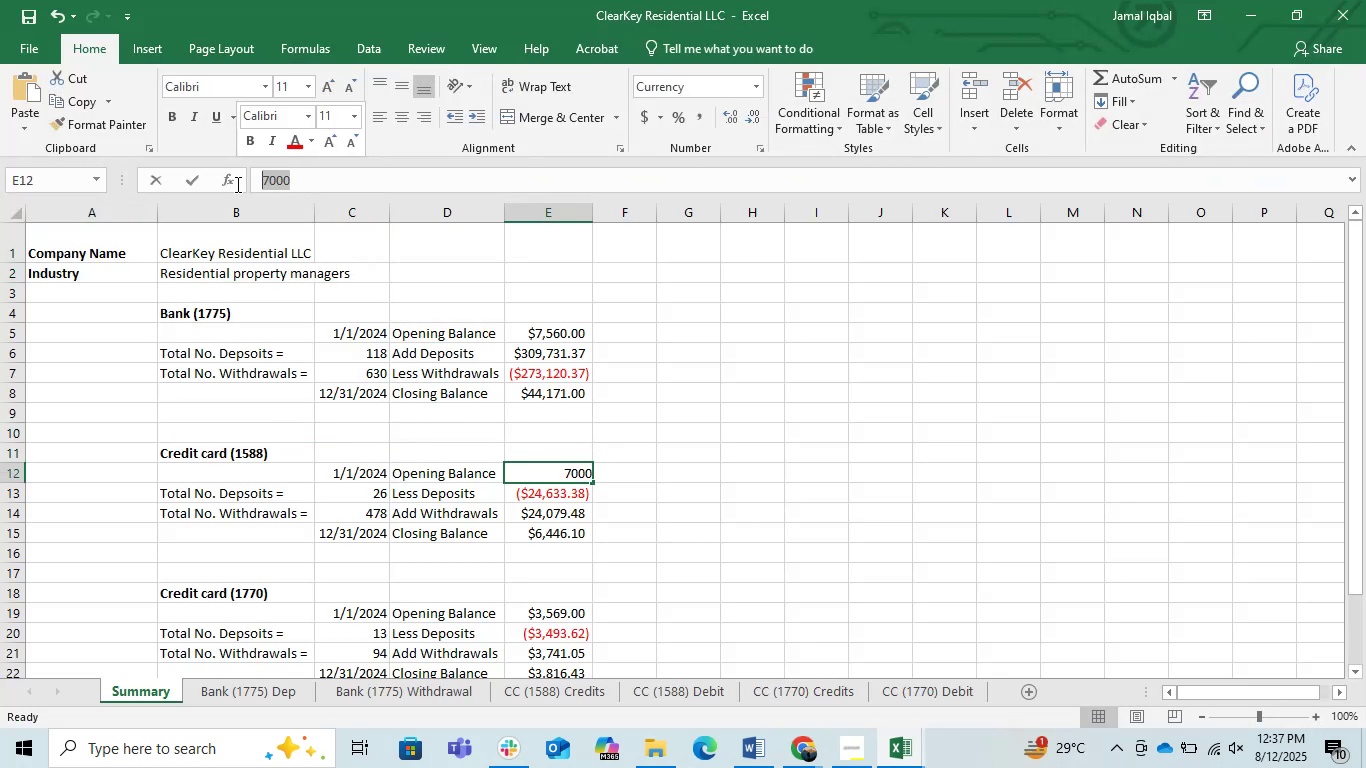 
key(Control+C)
 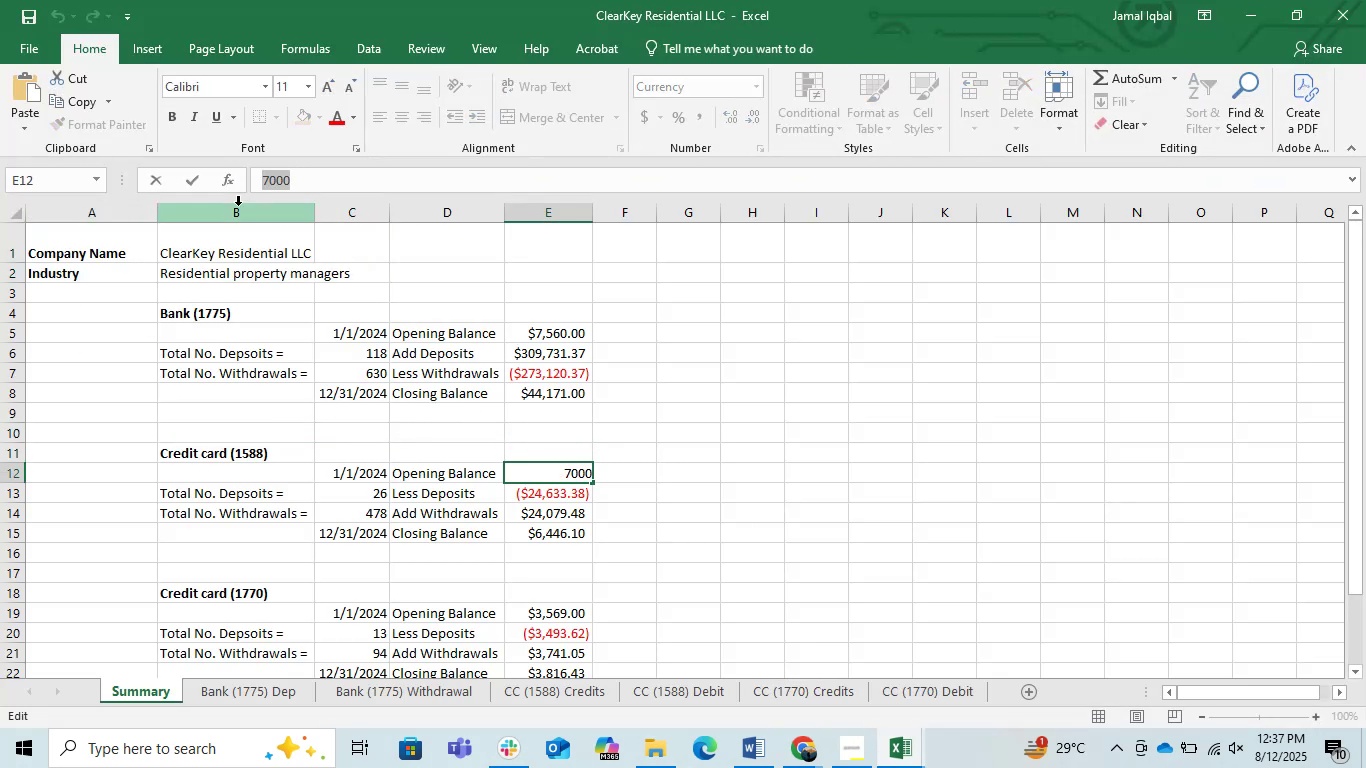 
key(Control+C)
 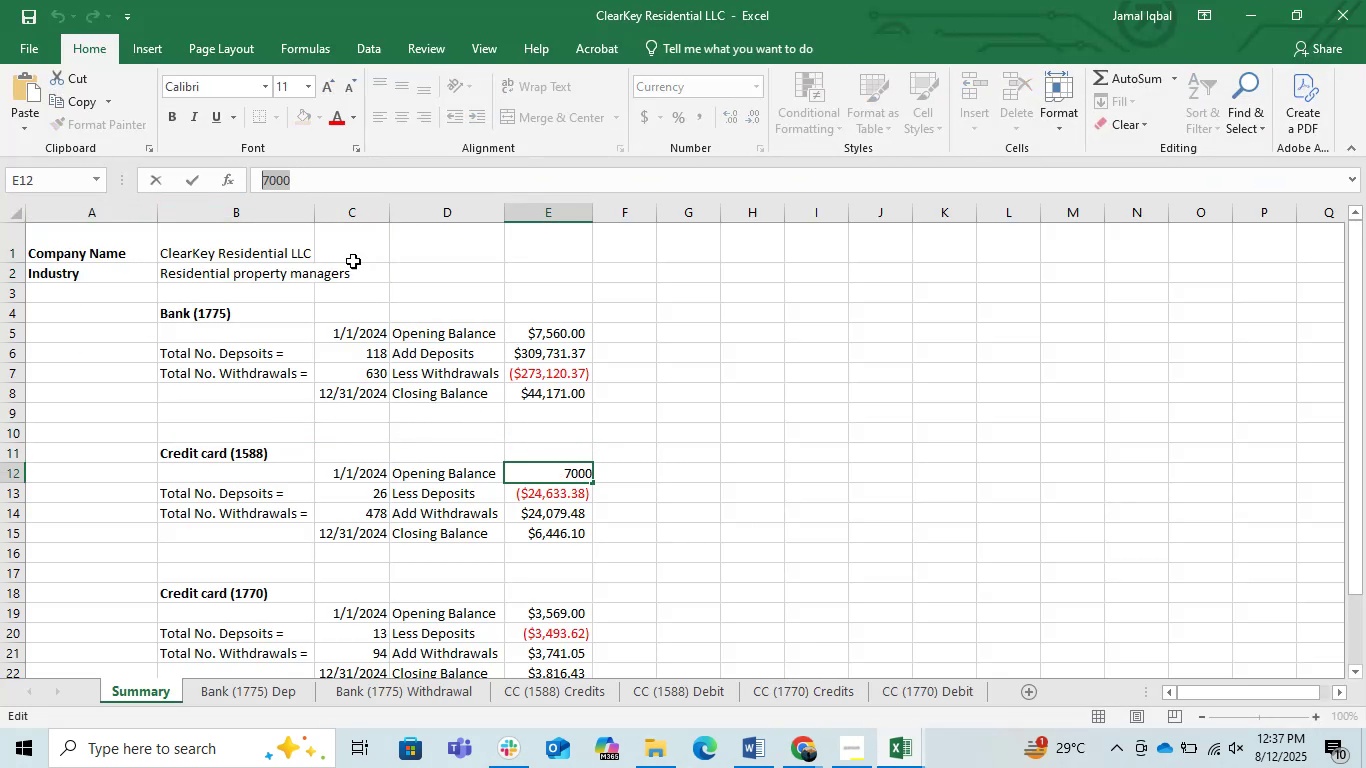 
key(Control+C)
 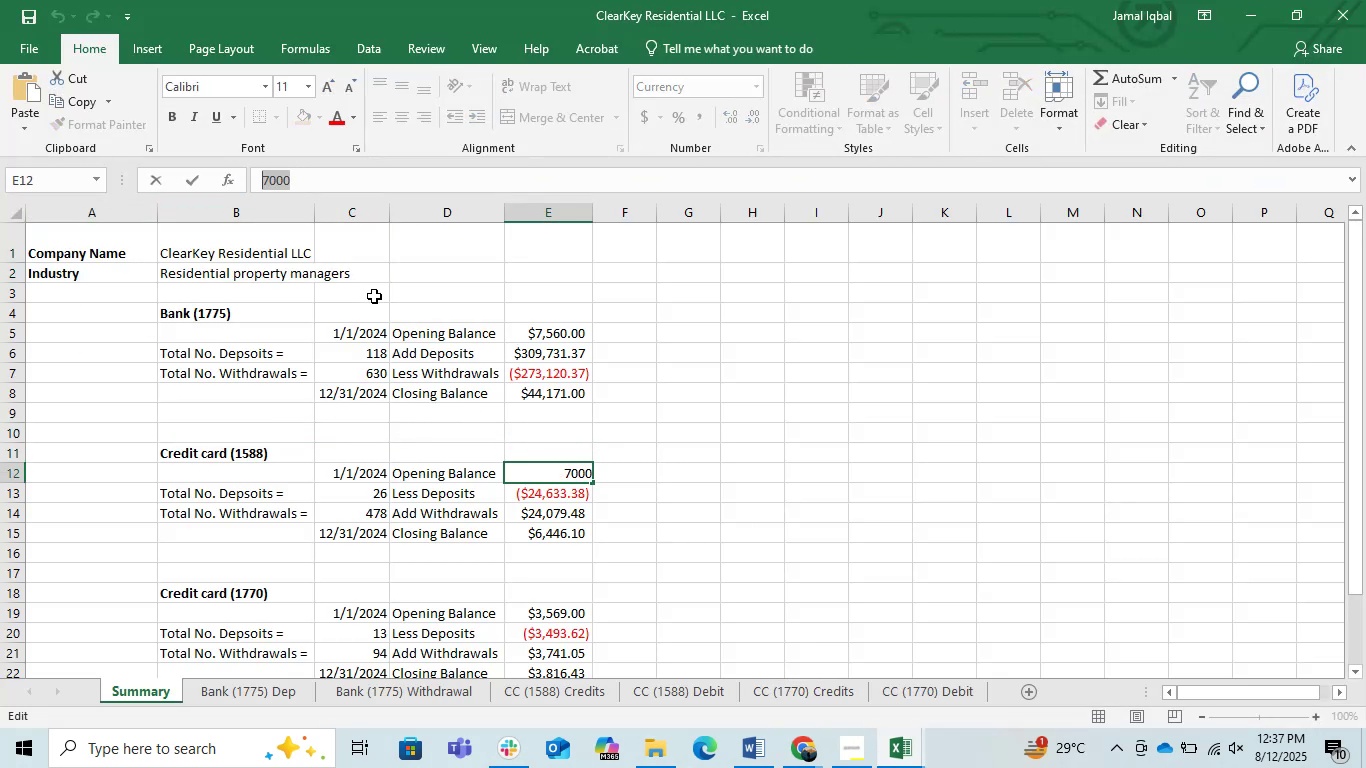 
key(Control+C)
 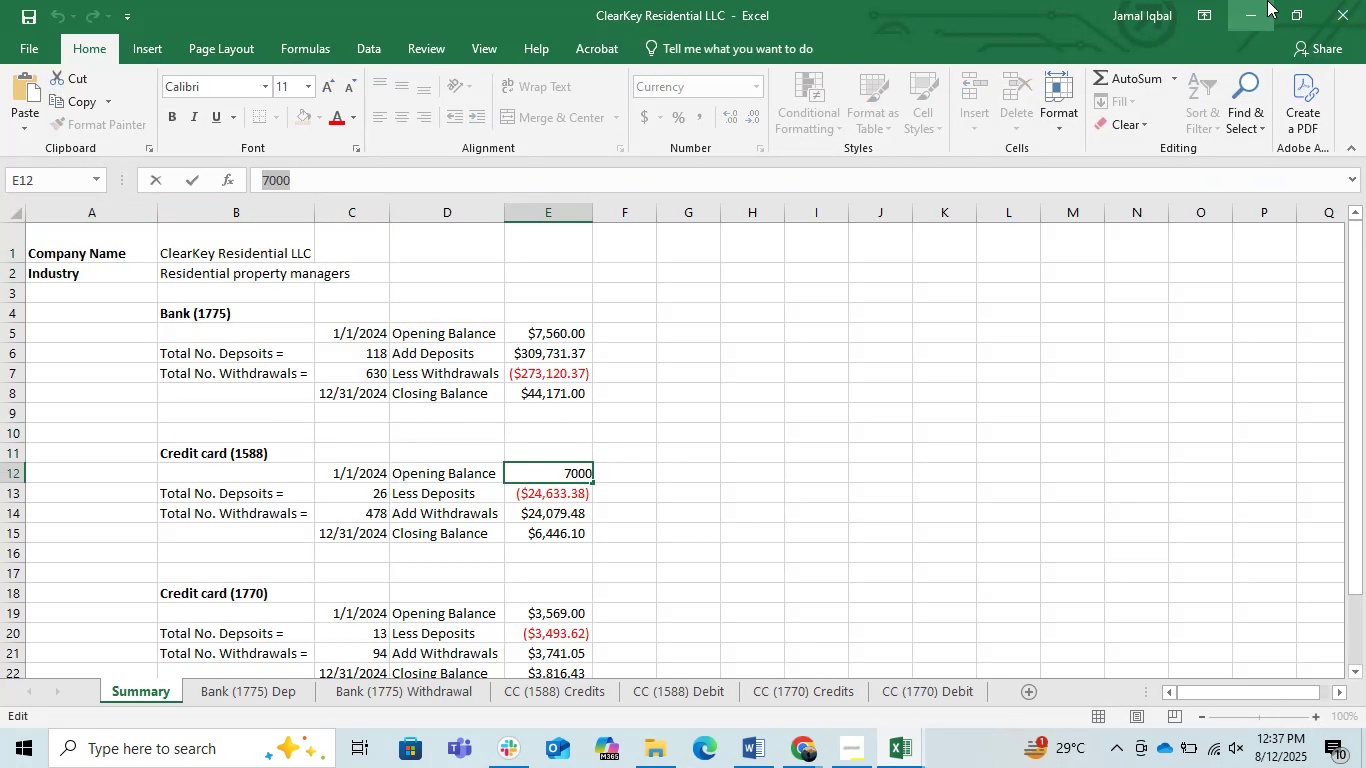 
left_click([1262, 0])
 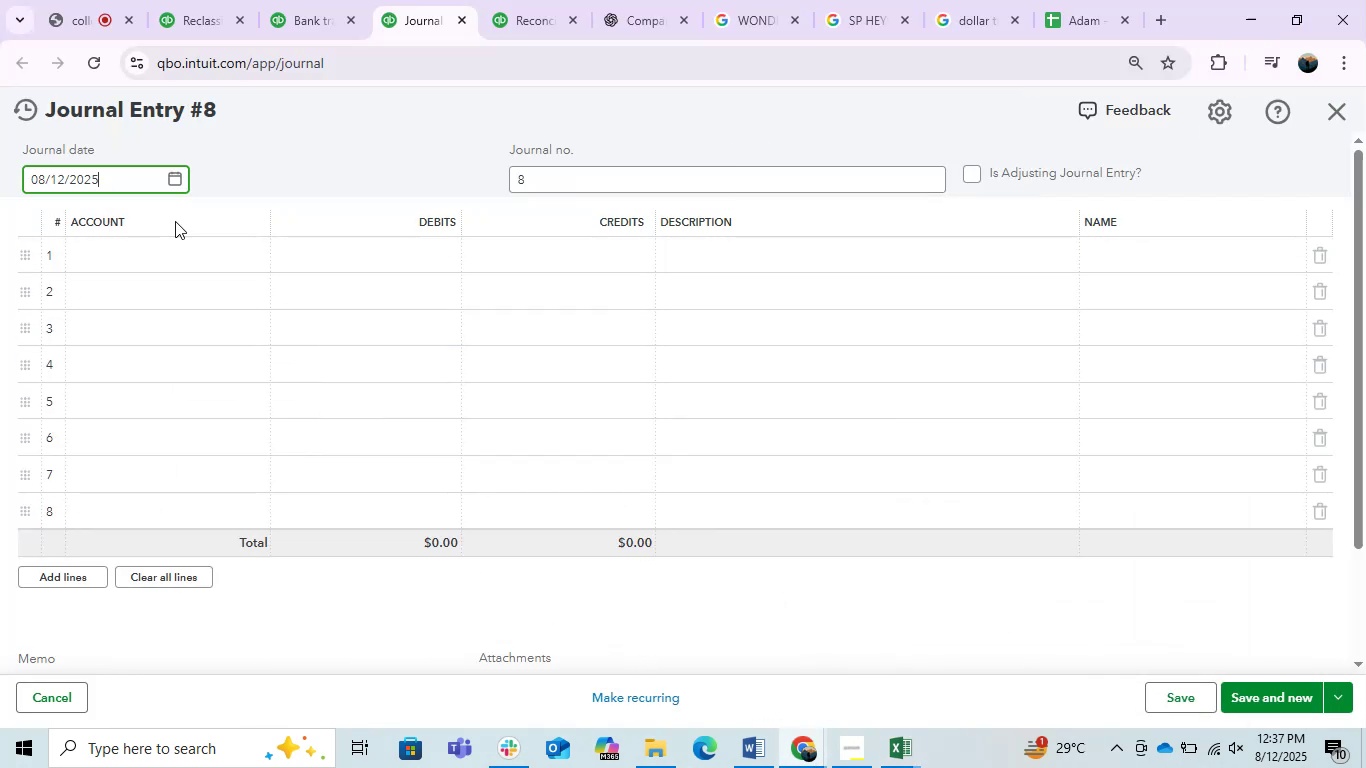 
hold_key(key=Backspace, duration=0.96)
 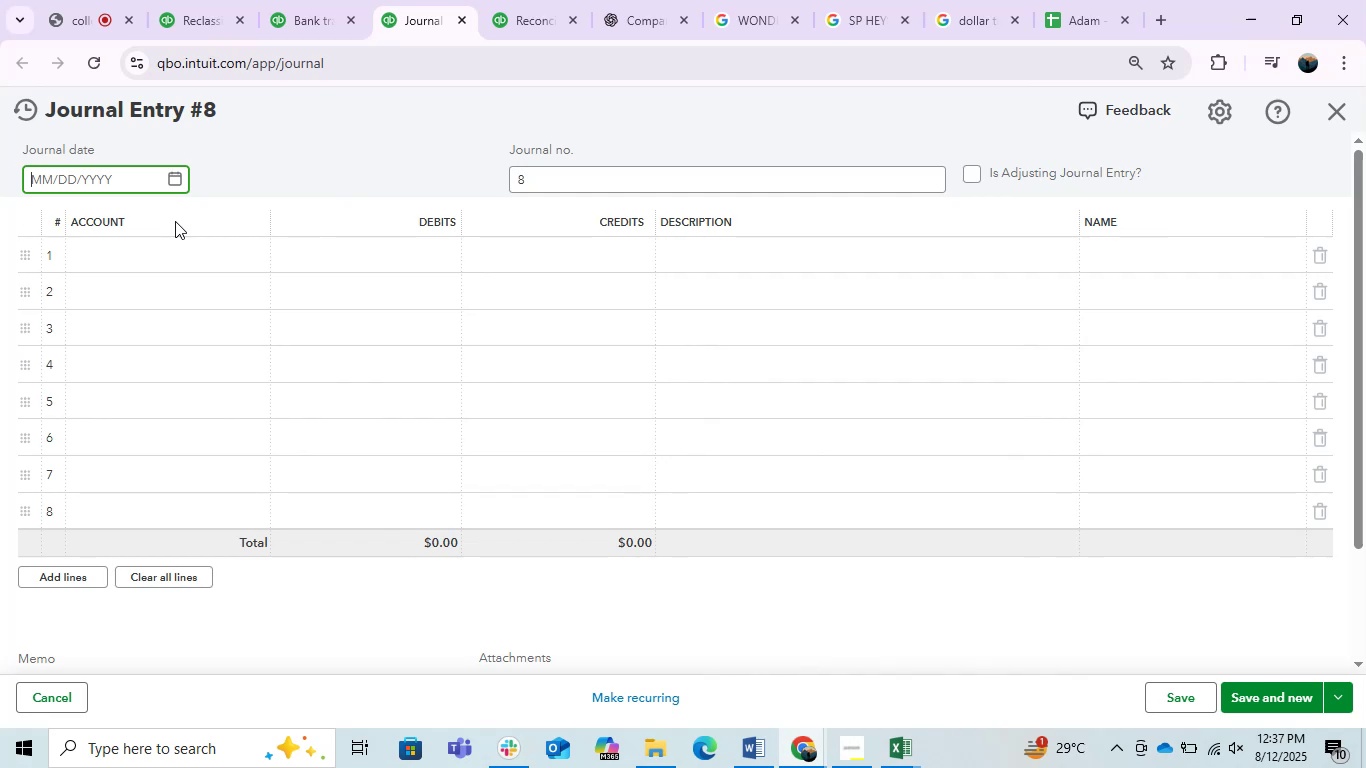 
key(Numpad1)
 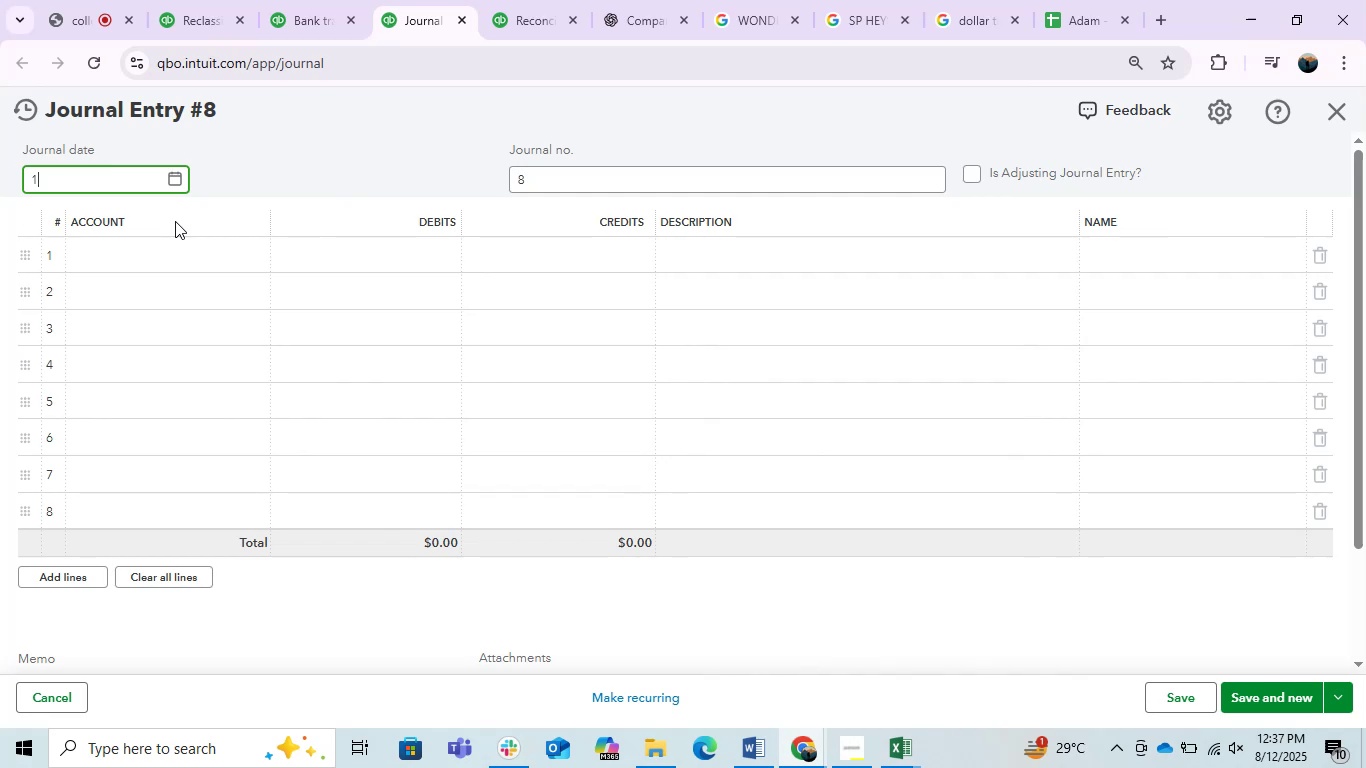 
key(NumpadDivide)
 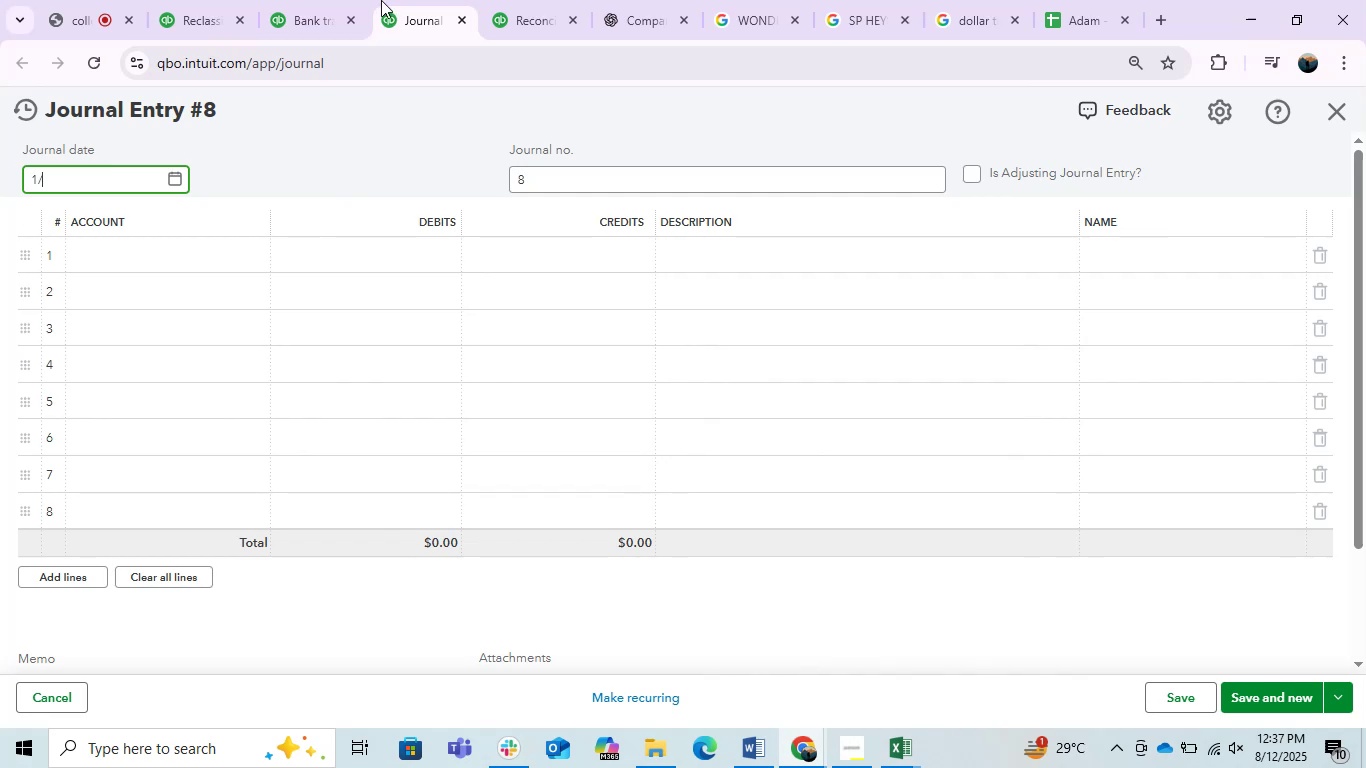 
key(Numpad1)
 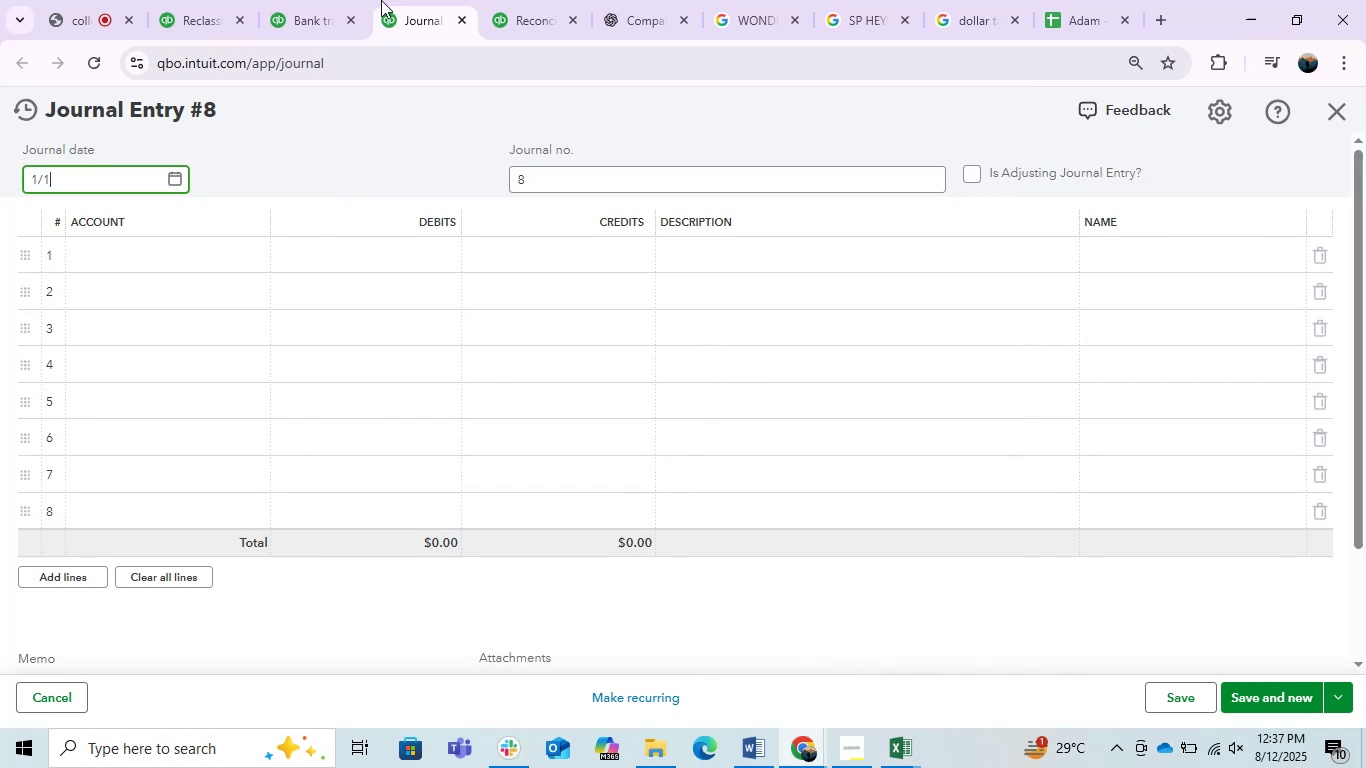 
key(NumpadDivide)
 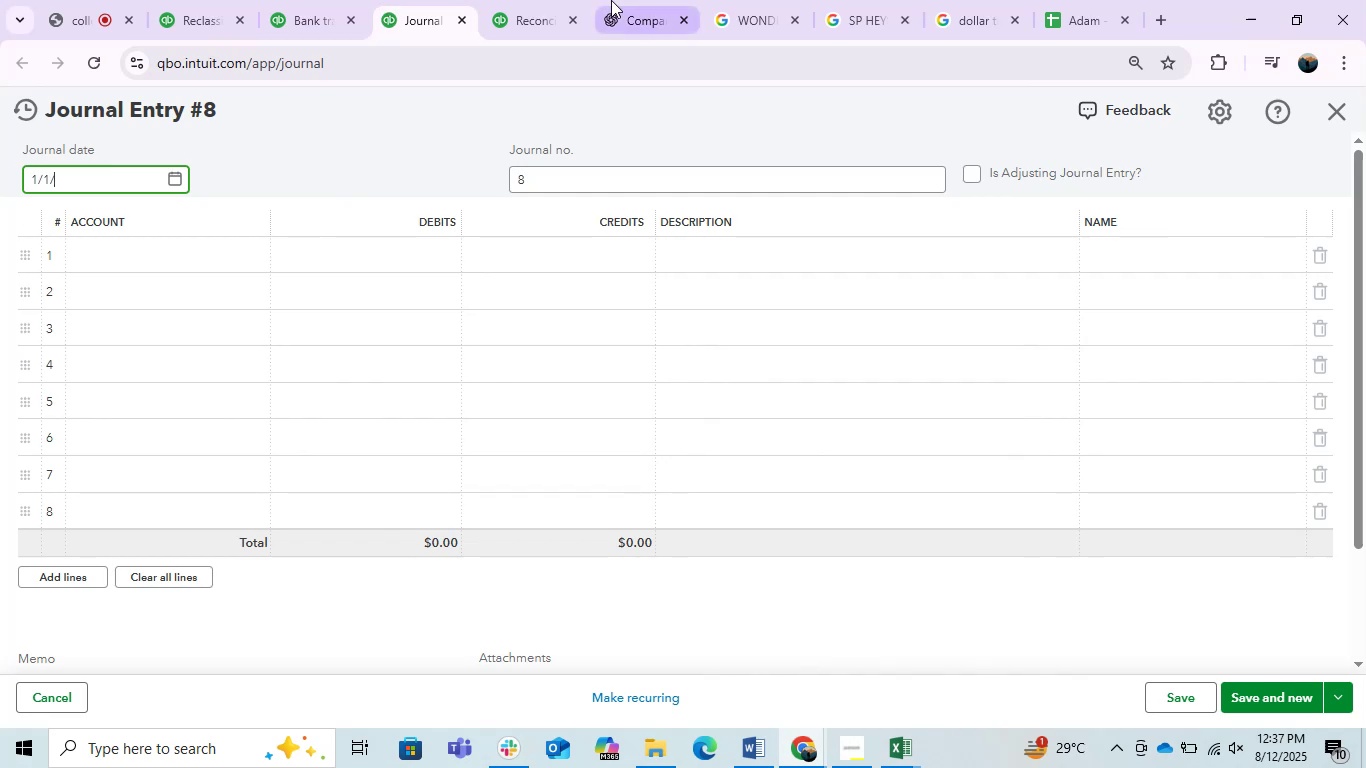 
key(Numpad2)
 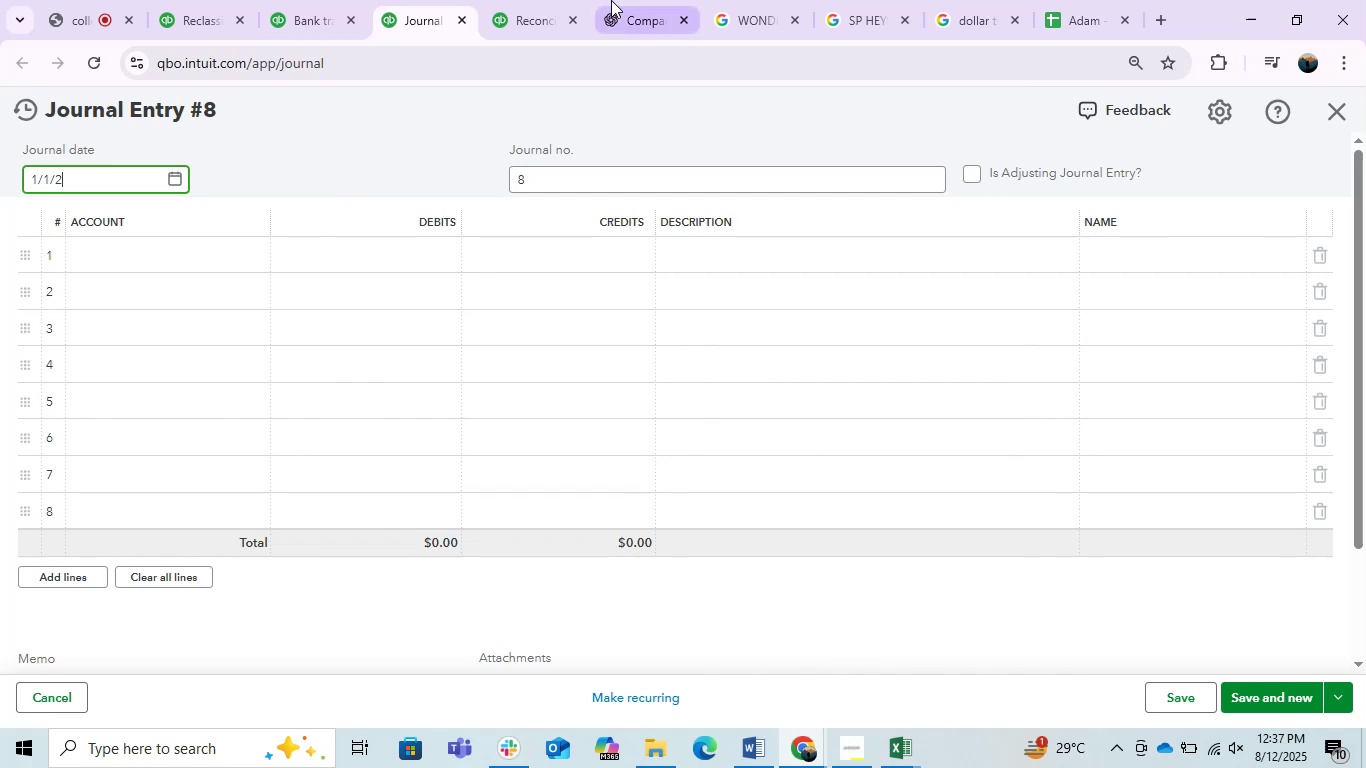 
key(Numpad0)
 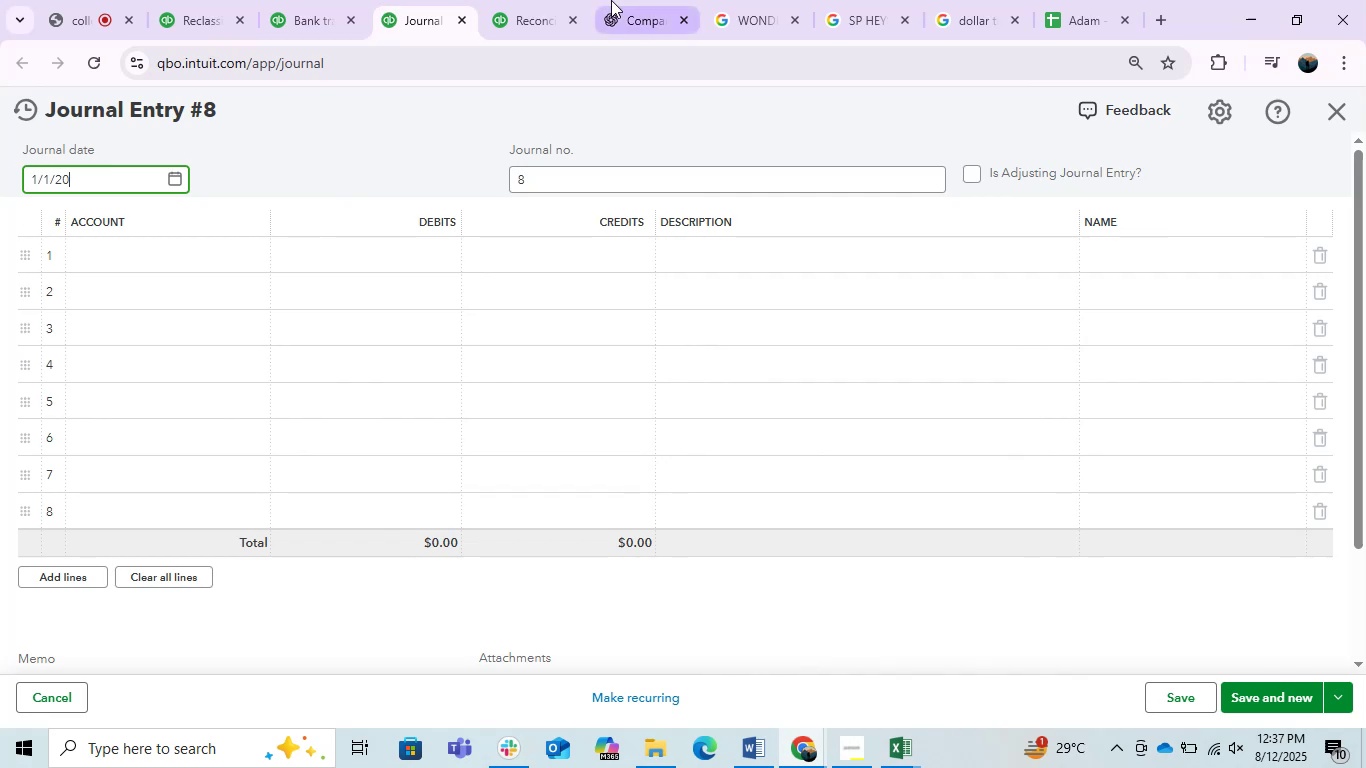 
key(Numpad2)
 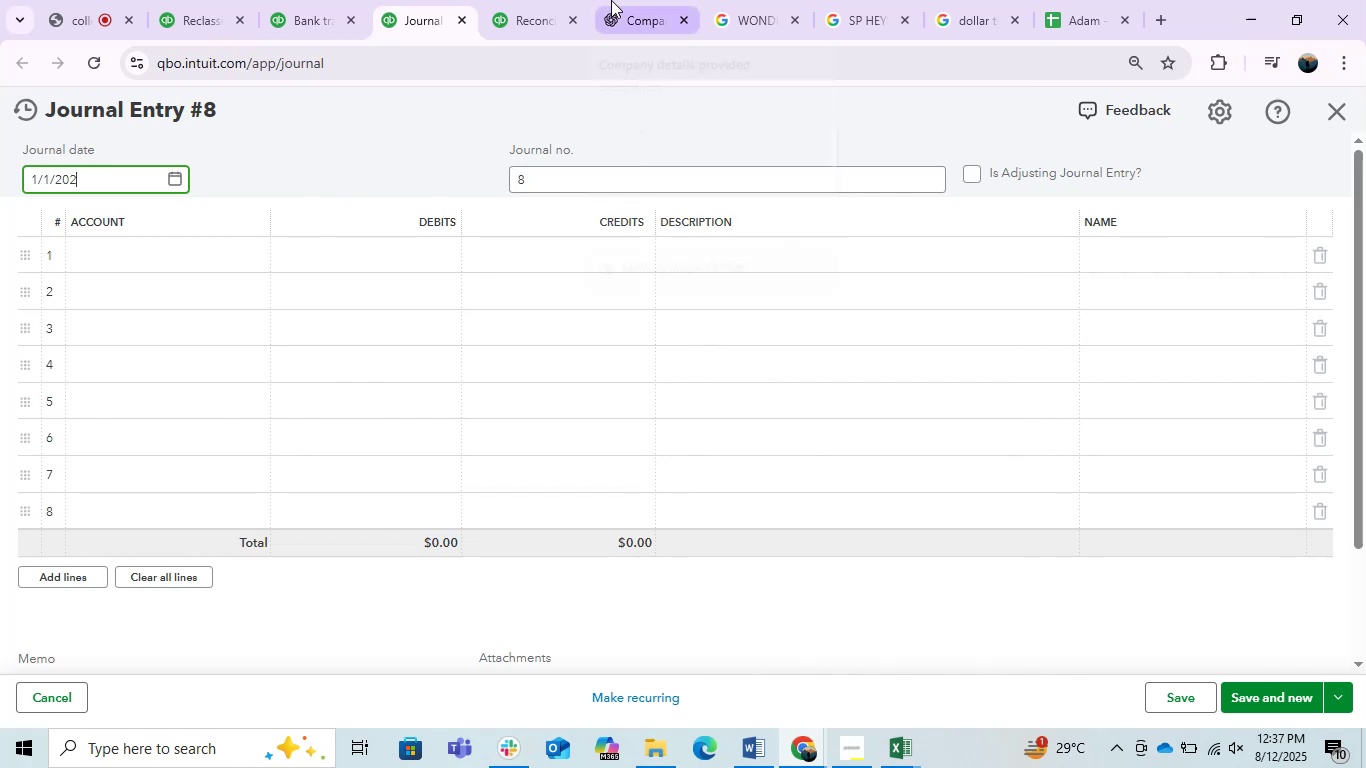 
key(Numpad4)
 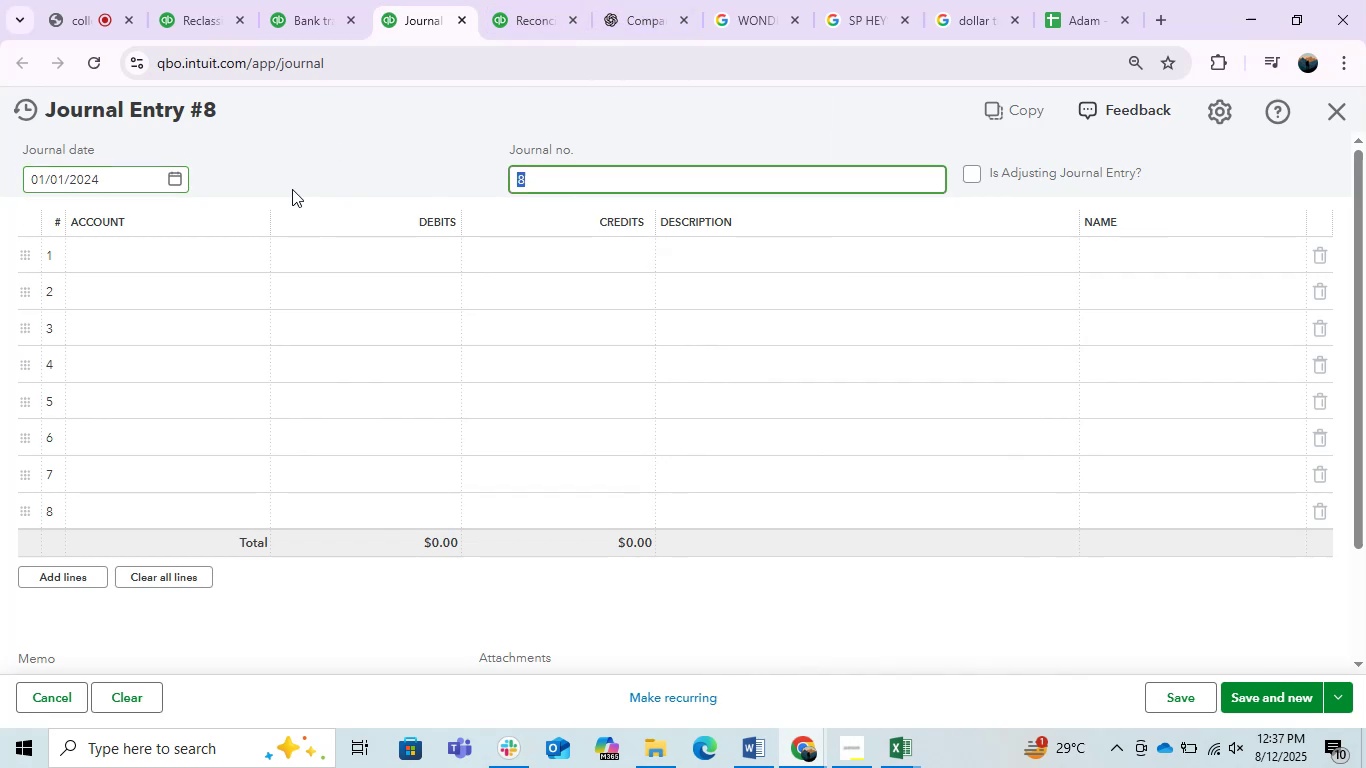 
double_click([203, 262])
 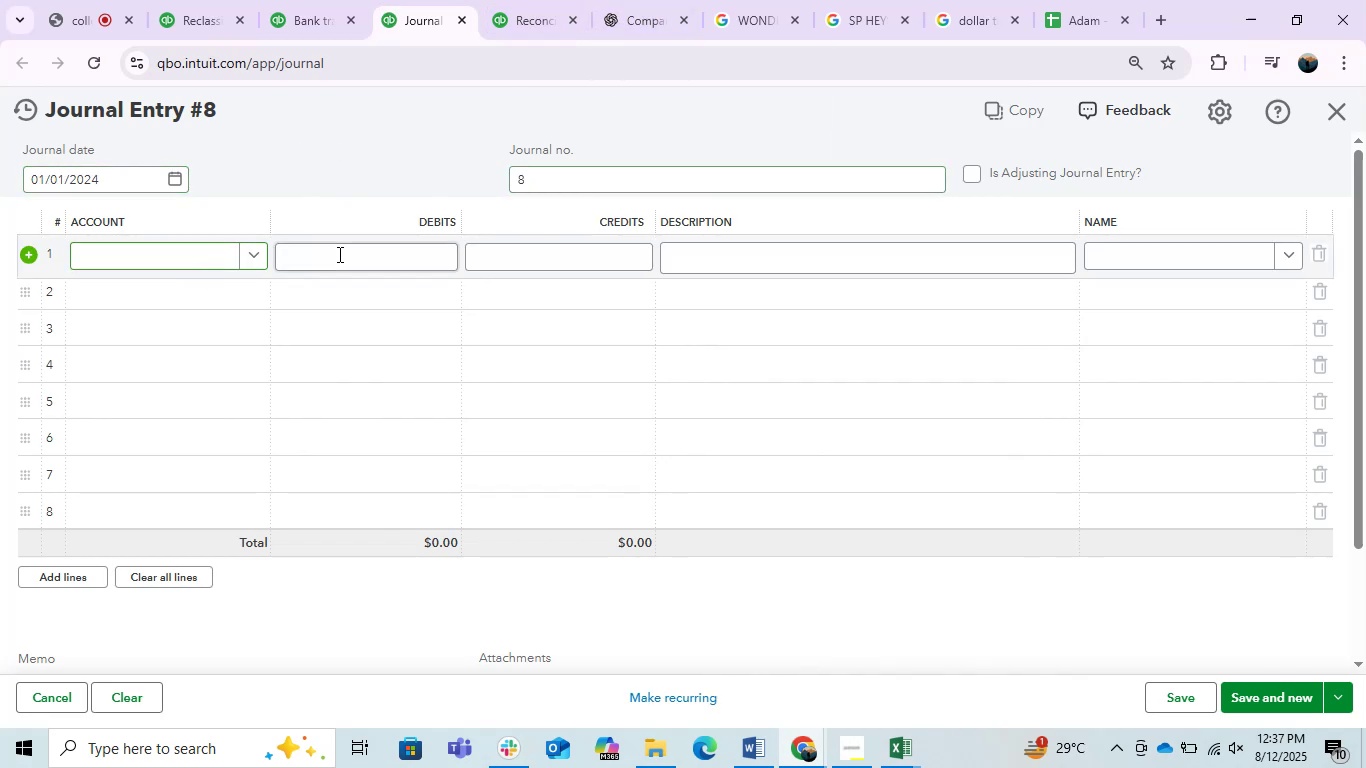 
key(Control+V)
 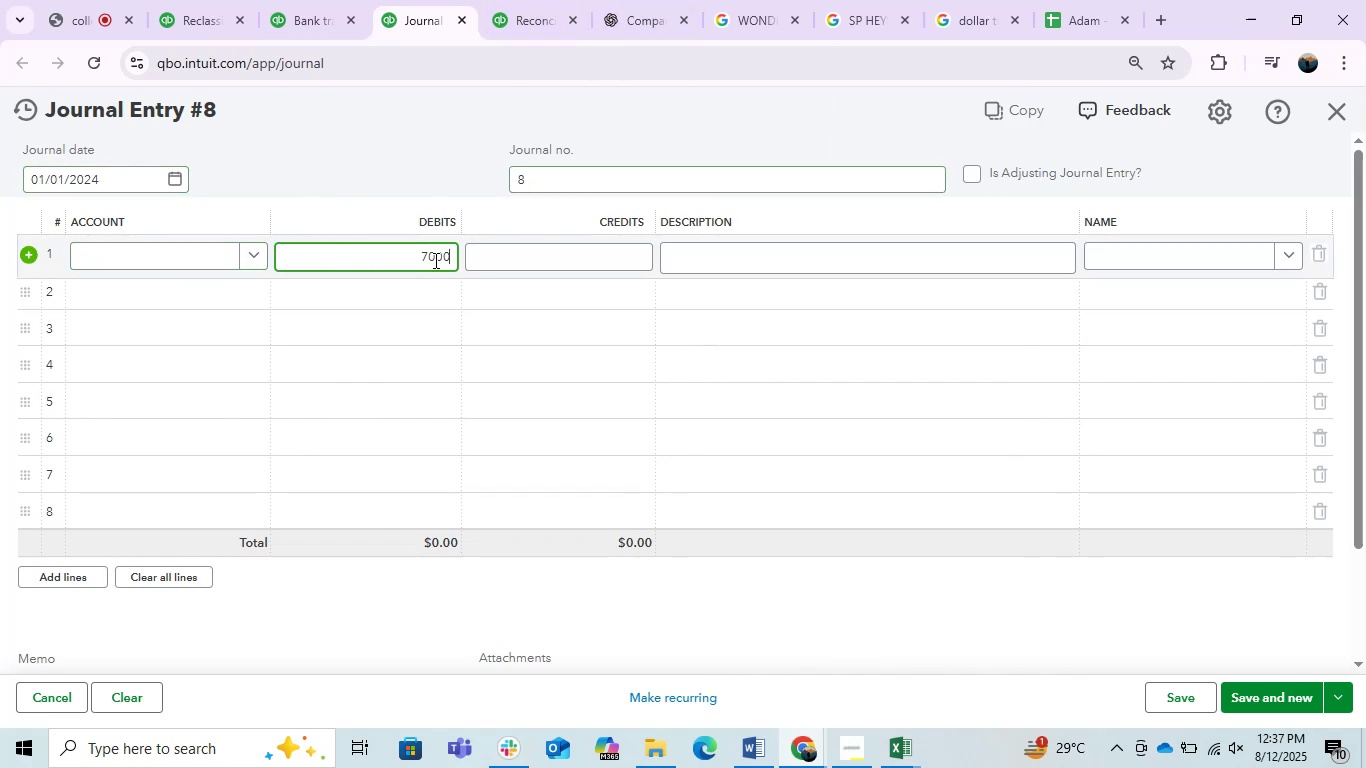 
left_click_drag(start_coordinate=[399, 255], to_coordinate=[558, 266])
 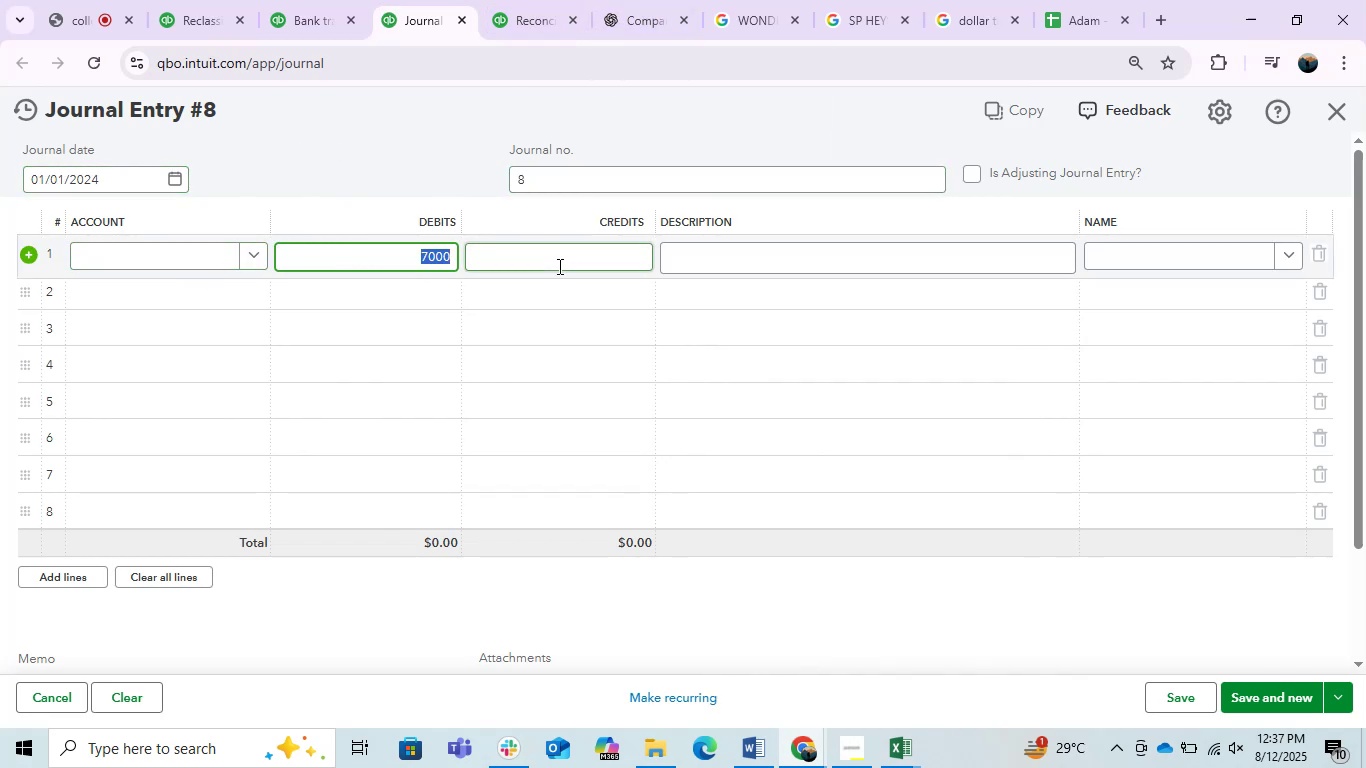 
key(Control+X)
 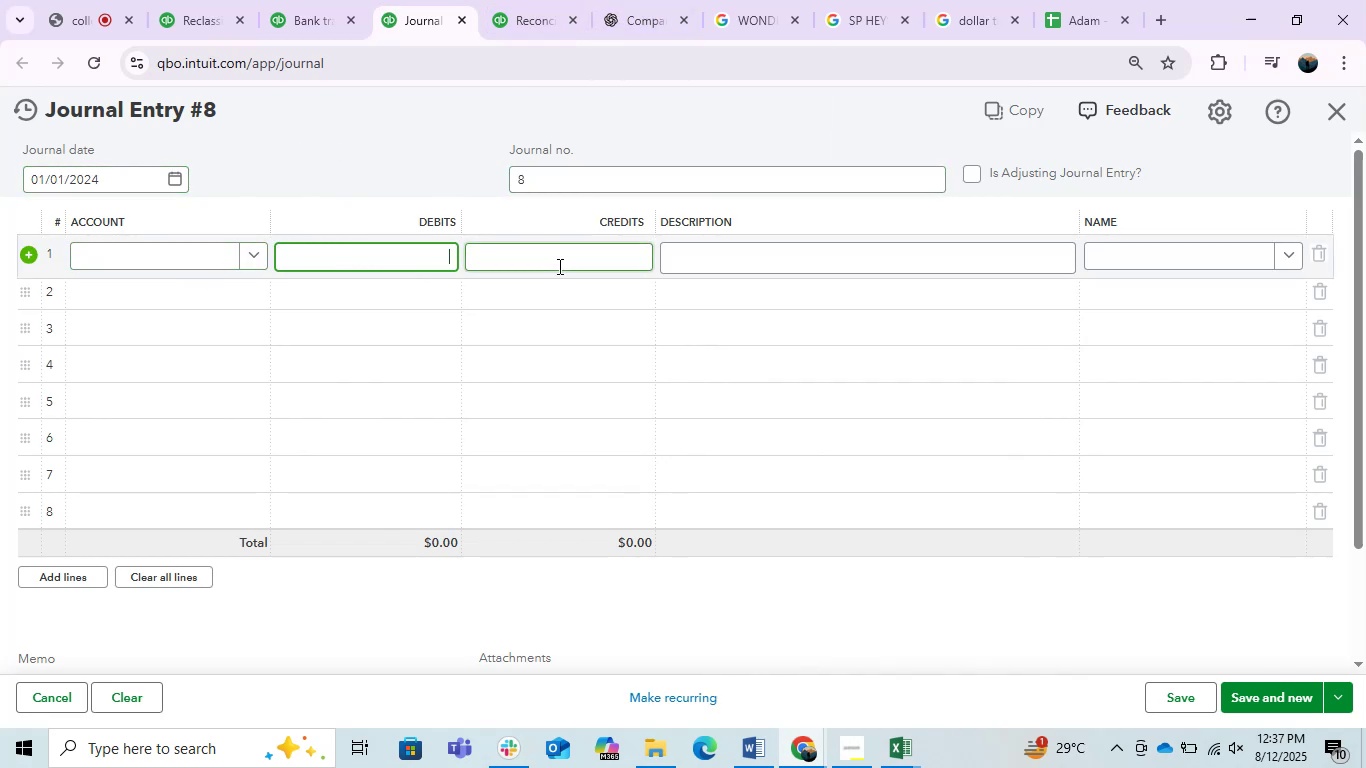 
key(Control+ControlLeft)
 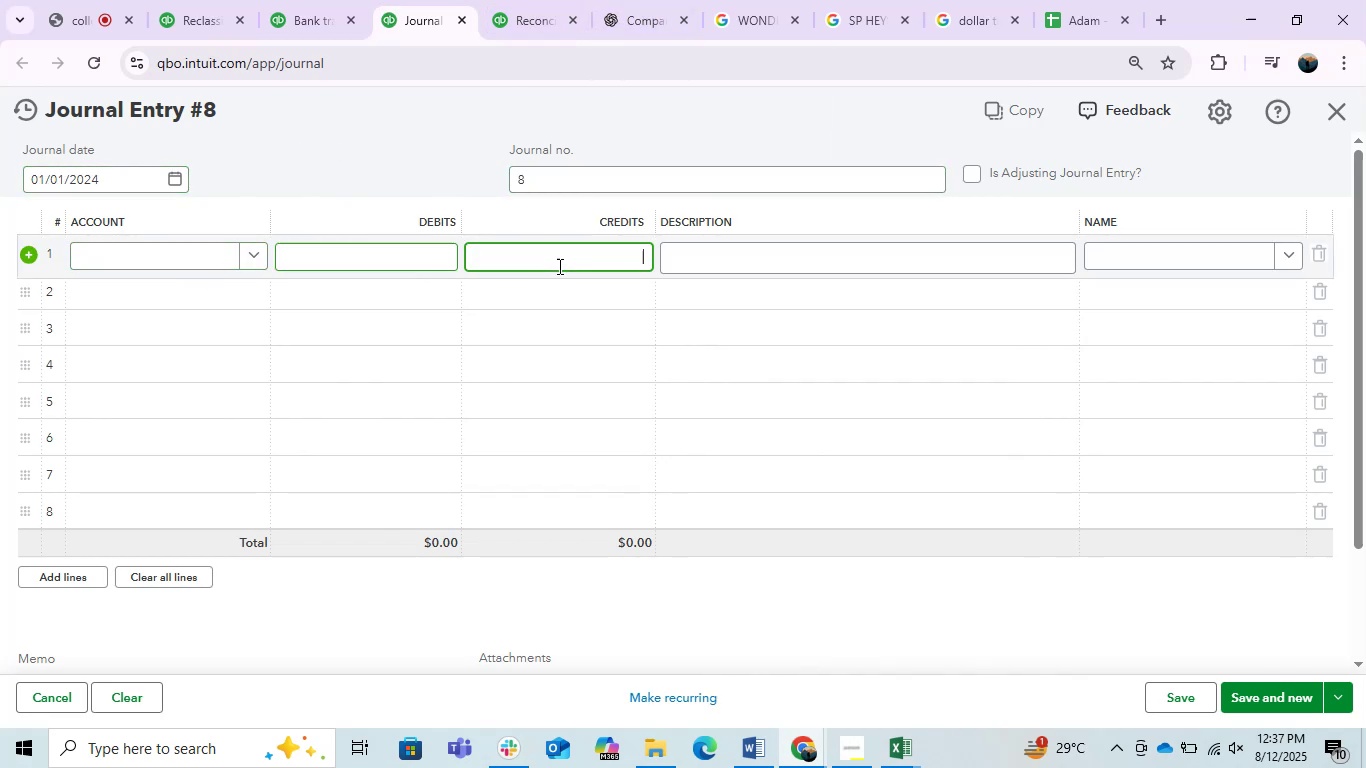 
left_click([558, 266])
 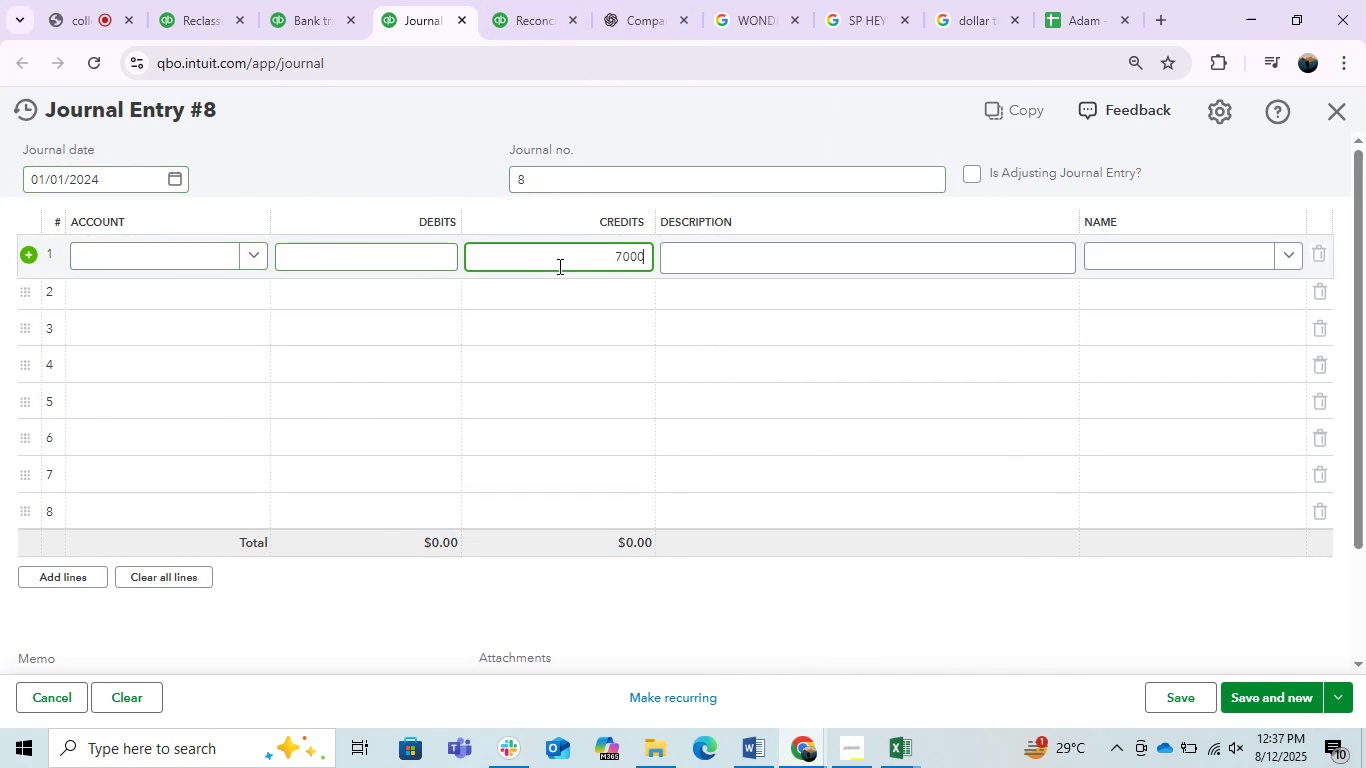 
key(Control+V)
 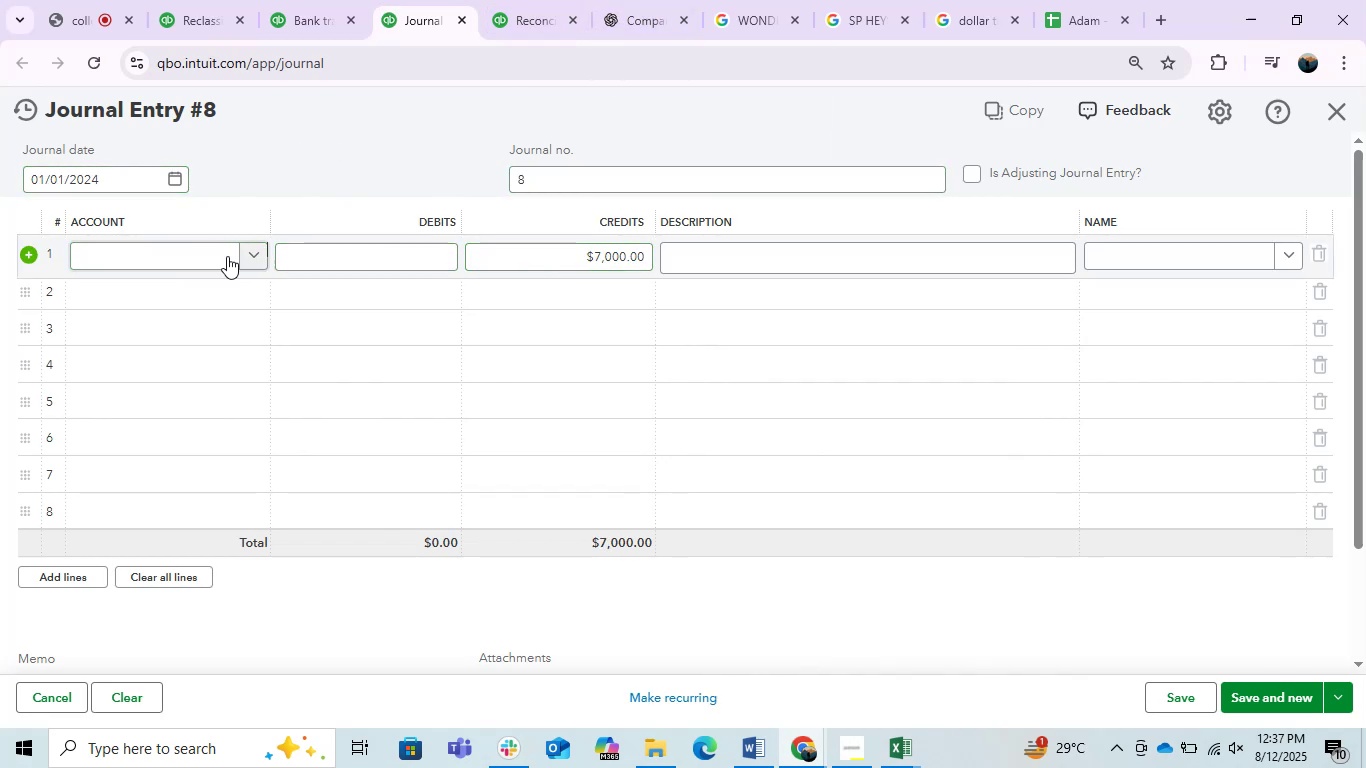 
double_click([254, 255])
 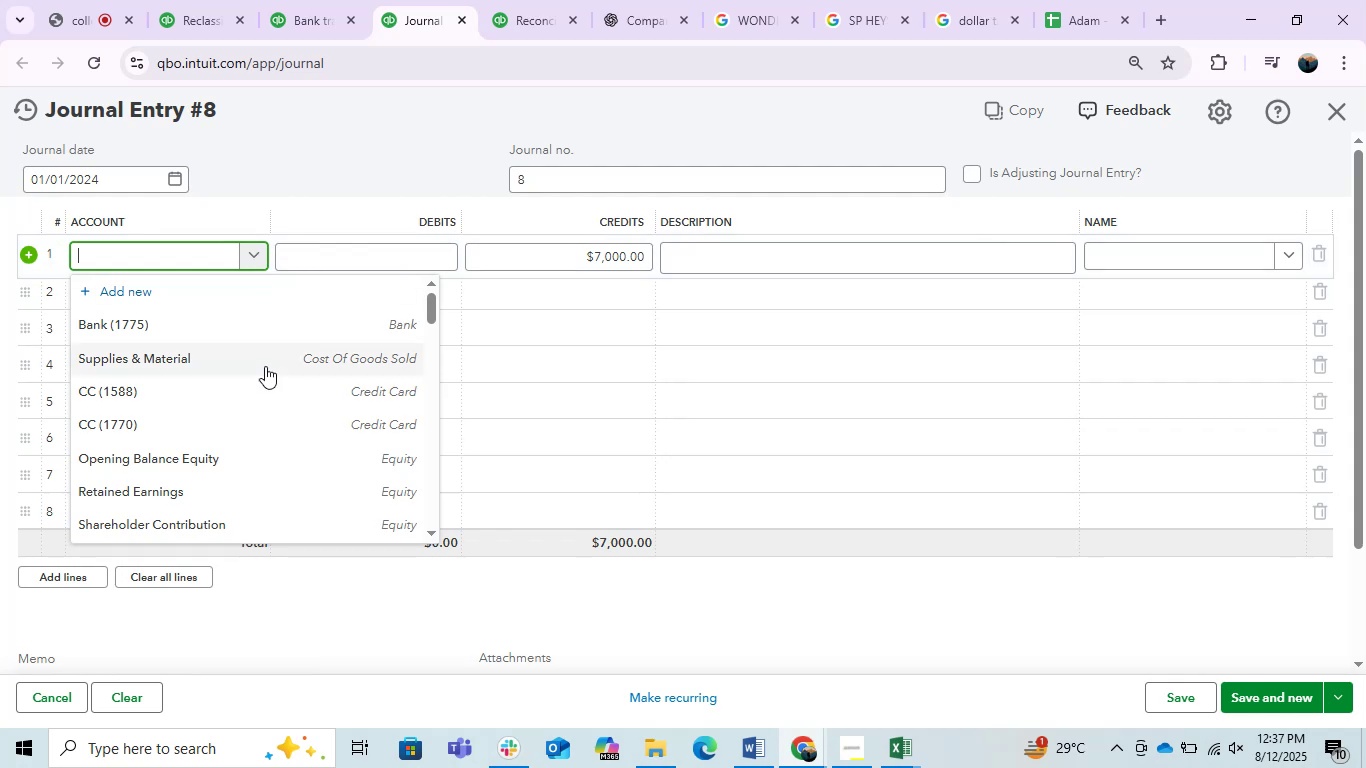 
left_click([256, 386])
 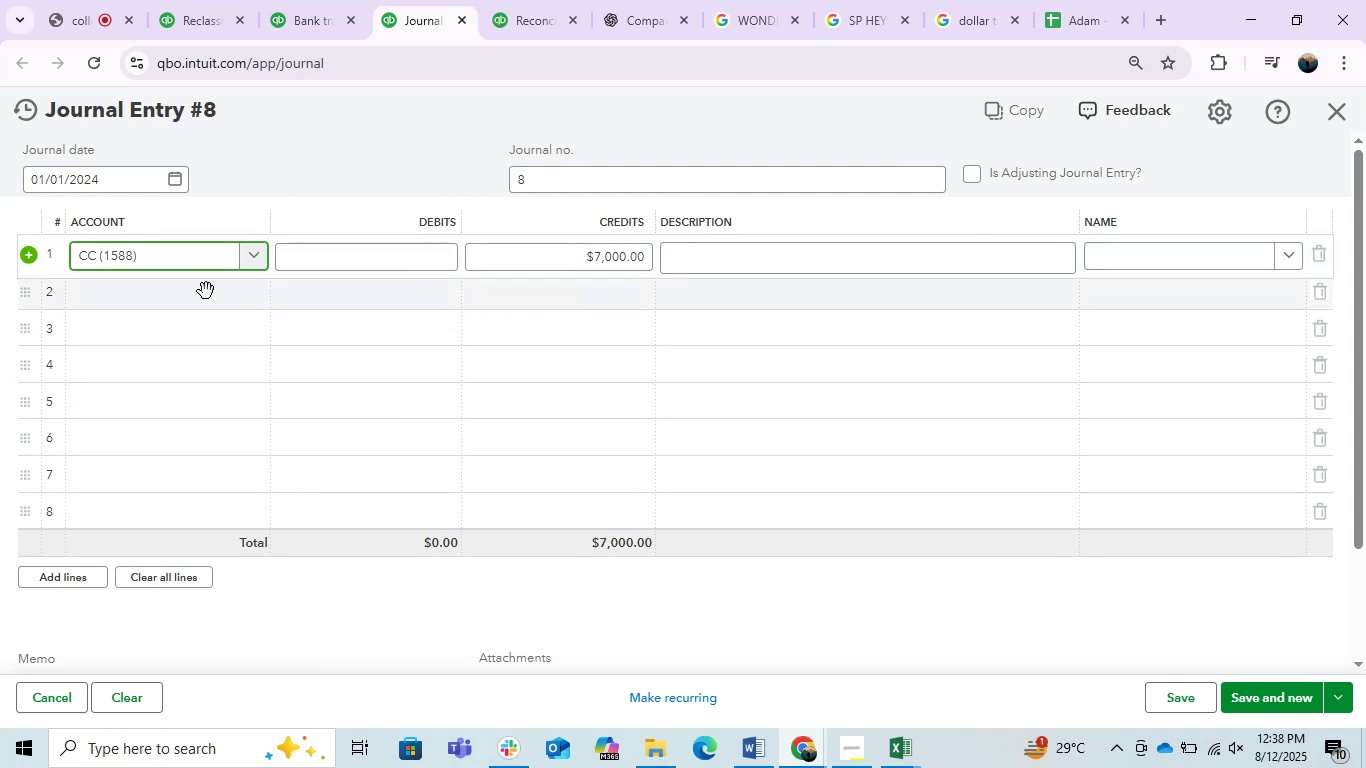 
left_click([206, 291])
 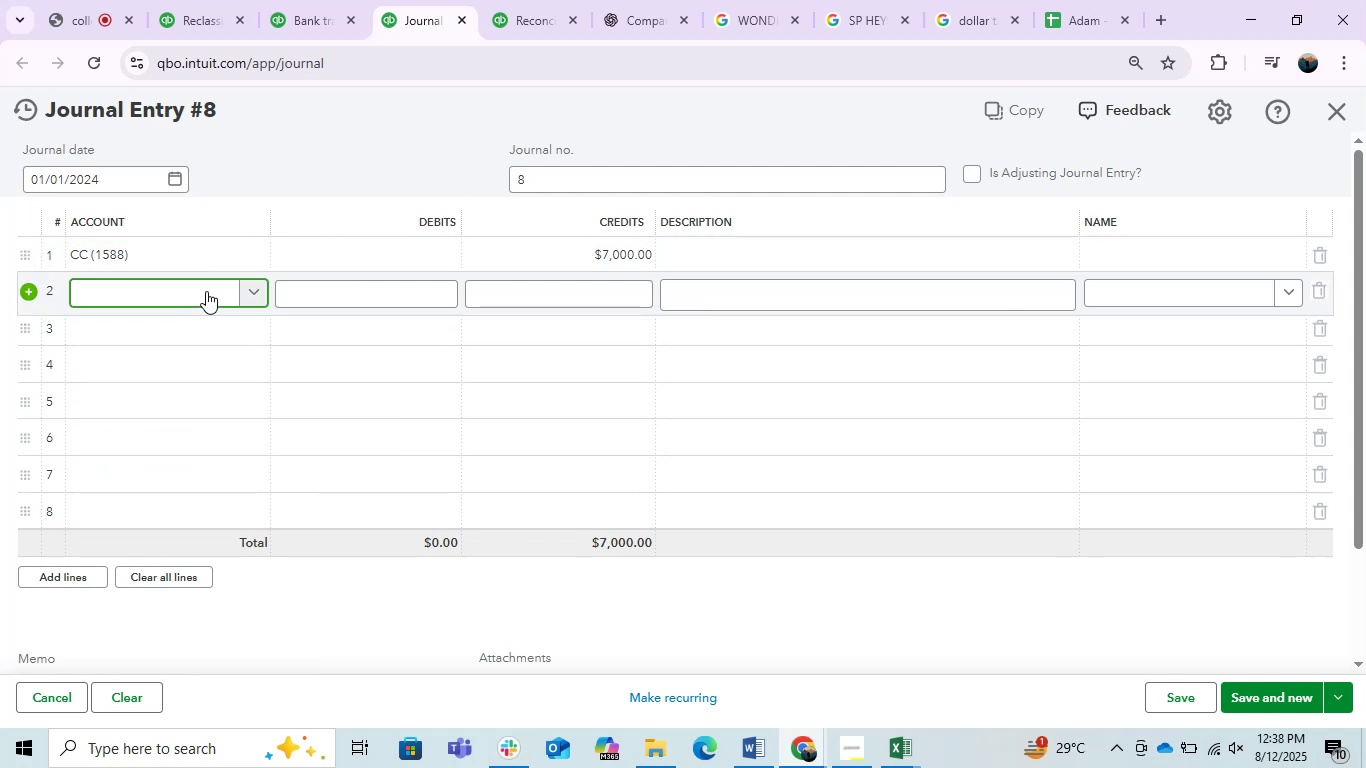 
type(op)
 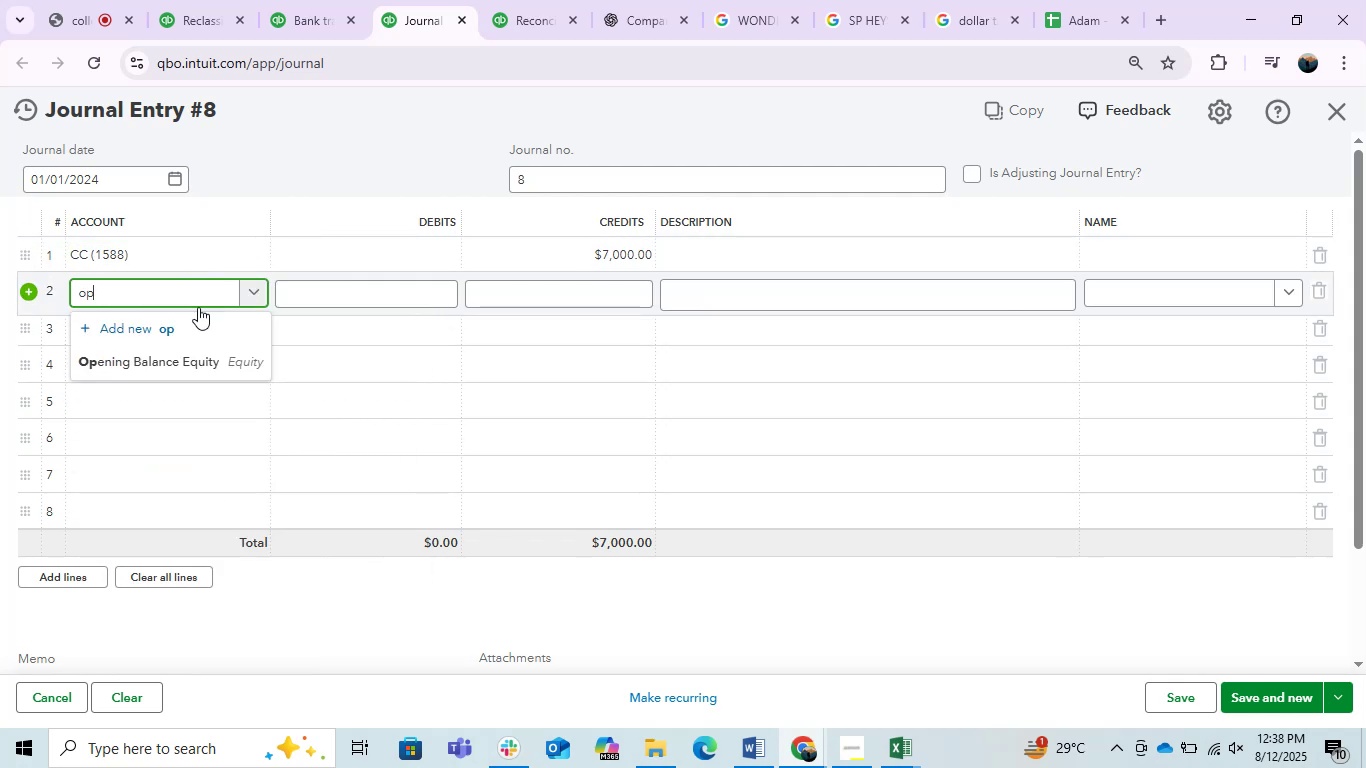 
left_click([205, 352])
 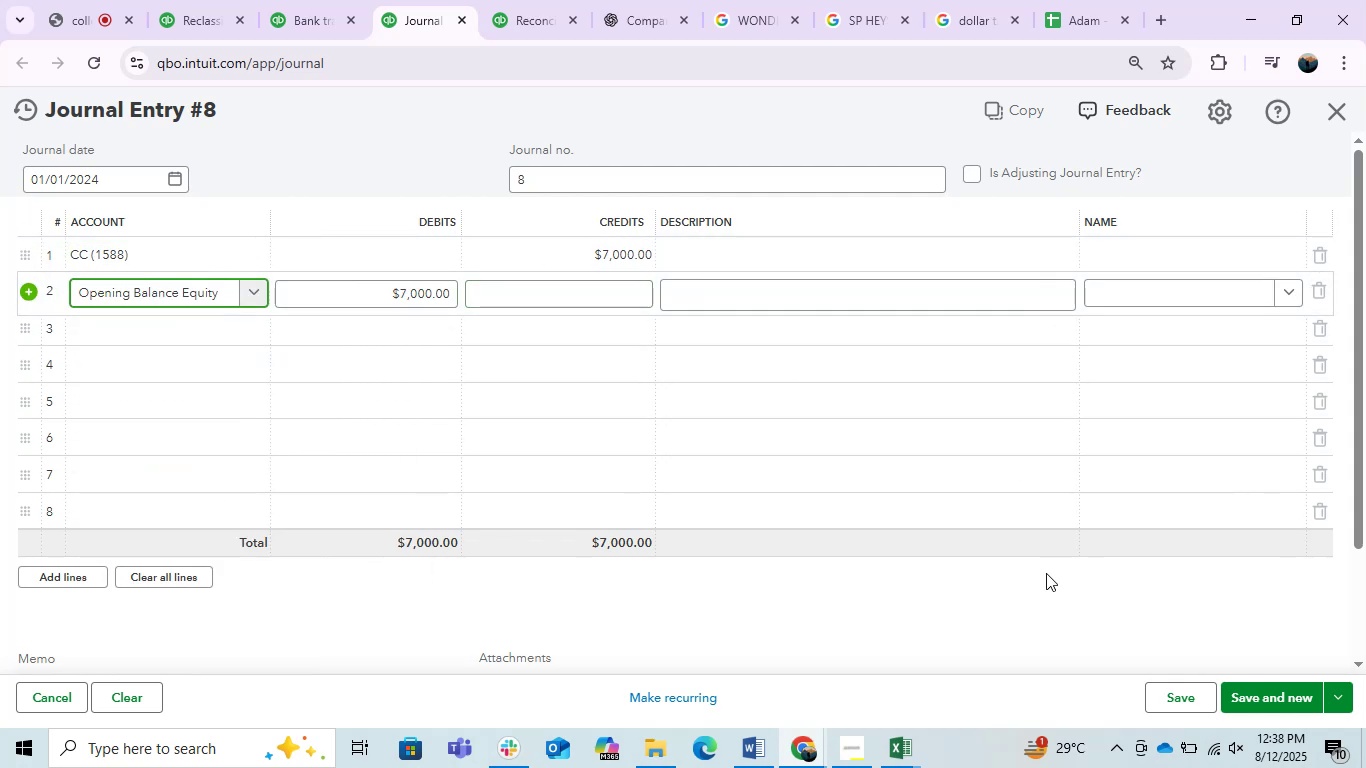 
left_click([980, 622])
 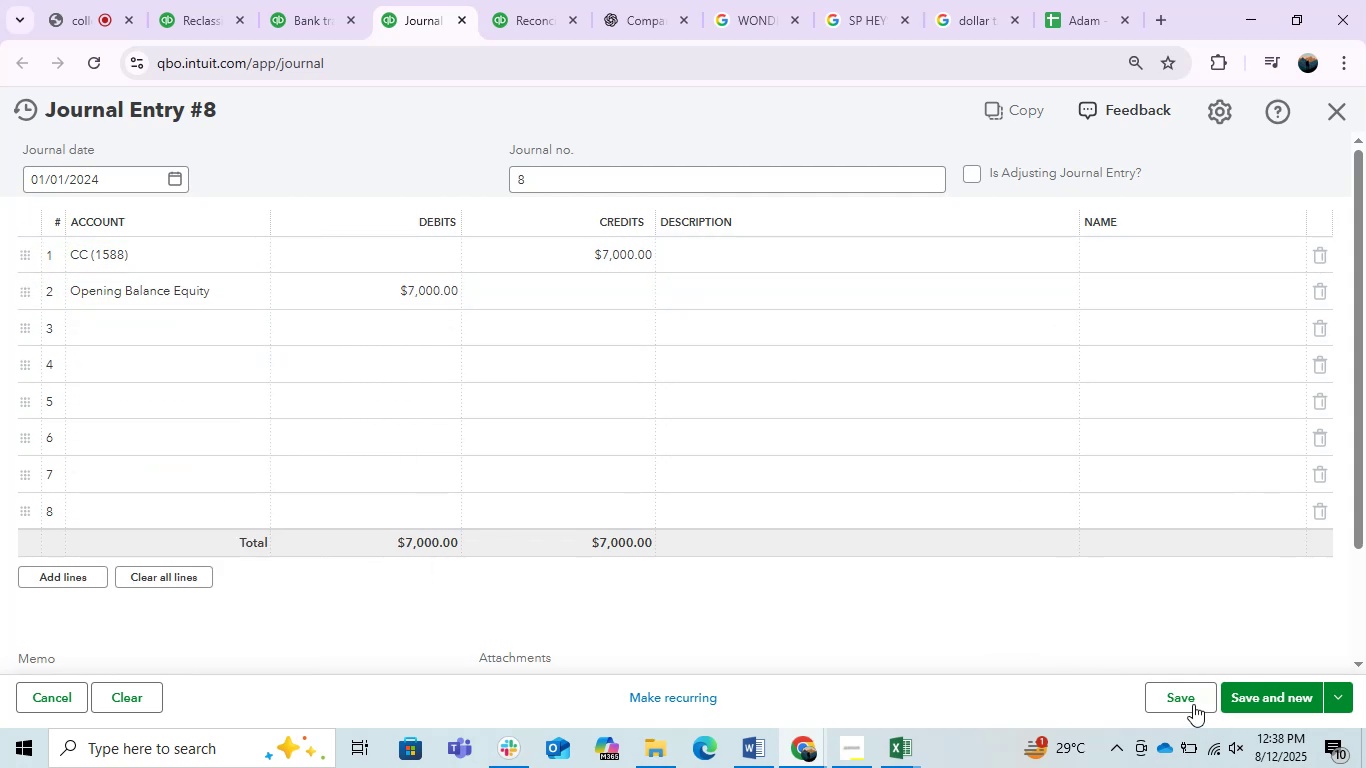 
left_click([1193, 704])
 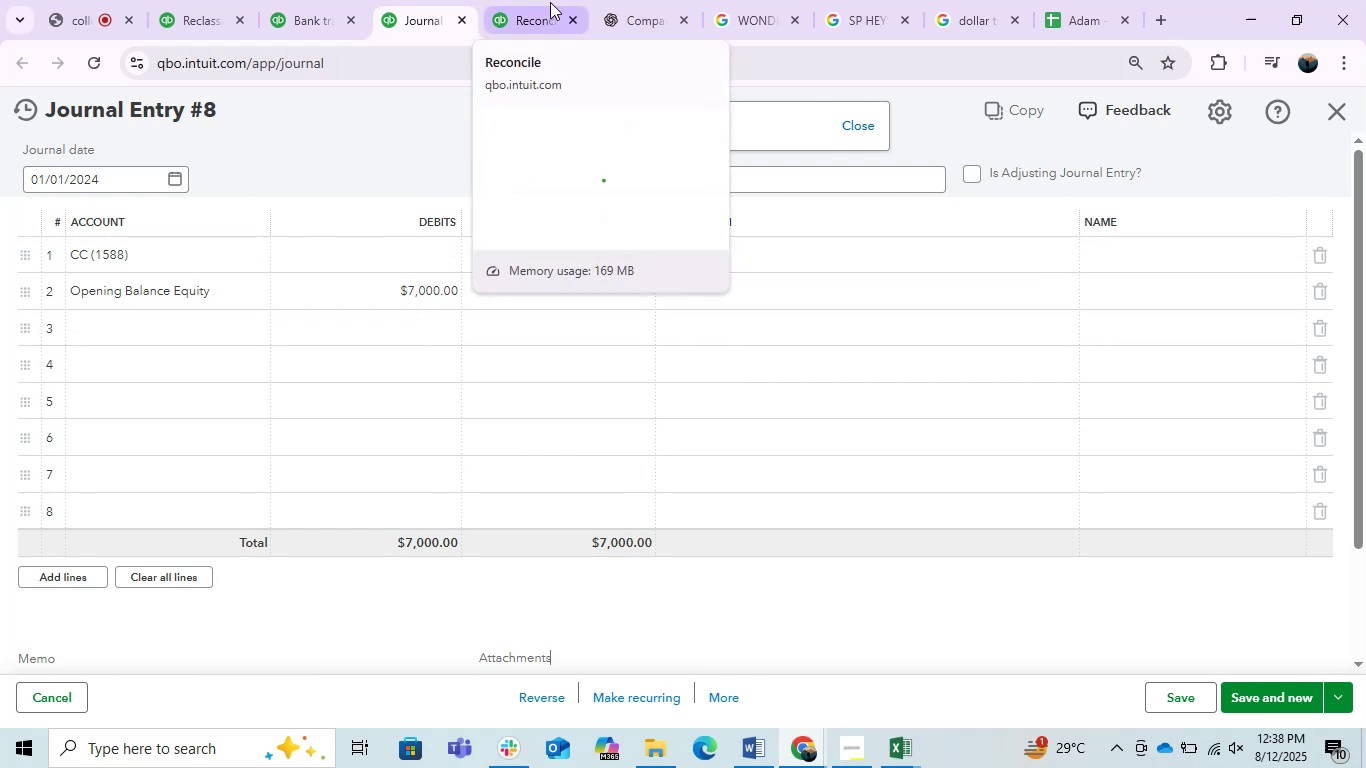 
wait(6.38)
 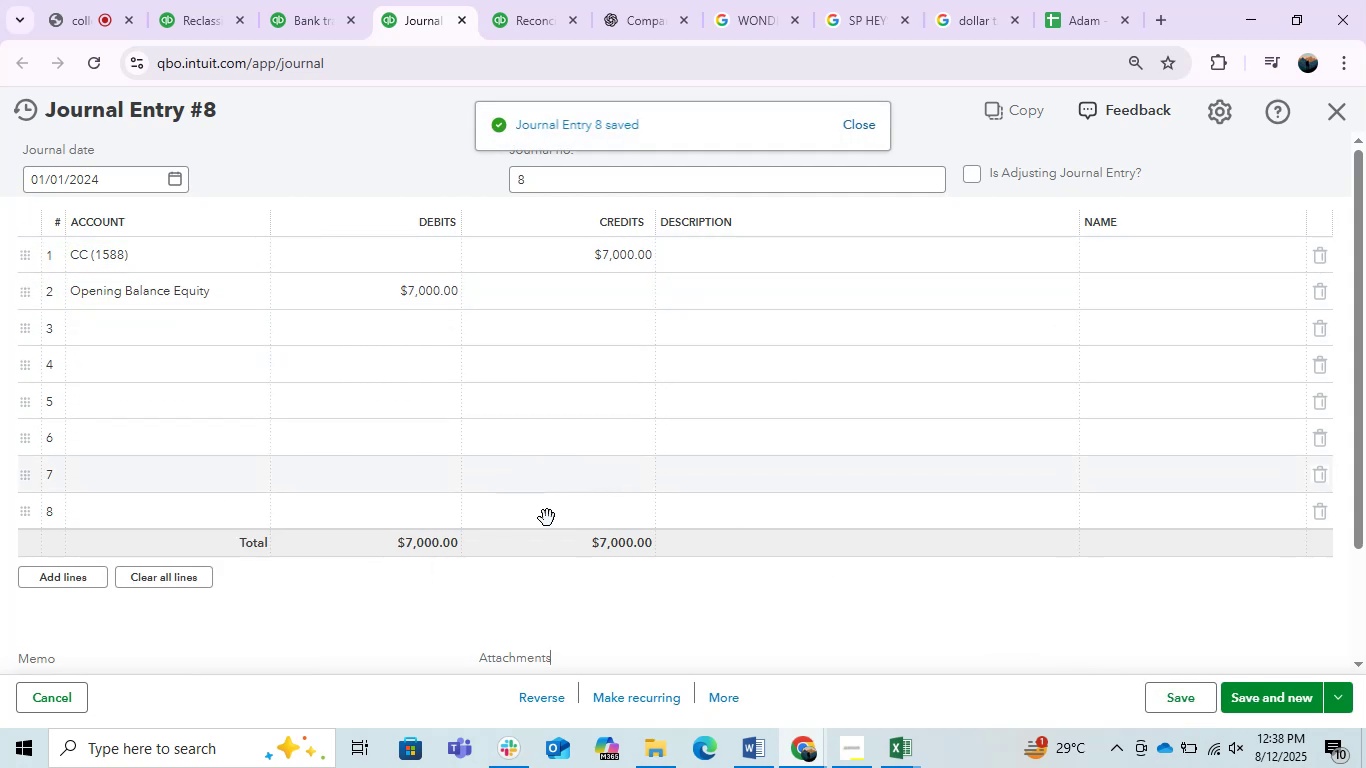 
left_click([550, 2])
 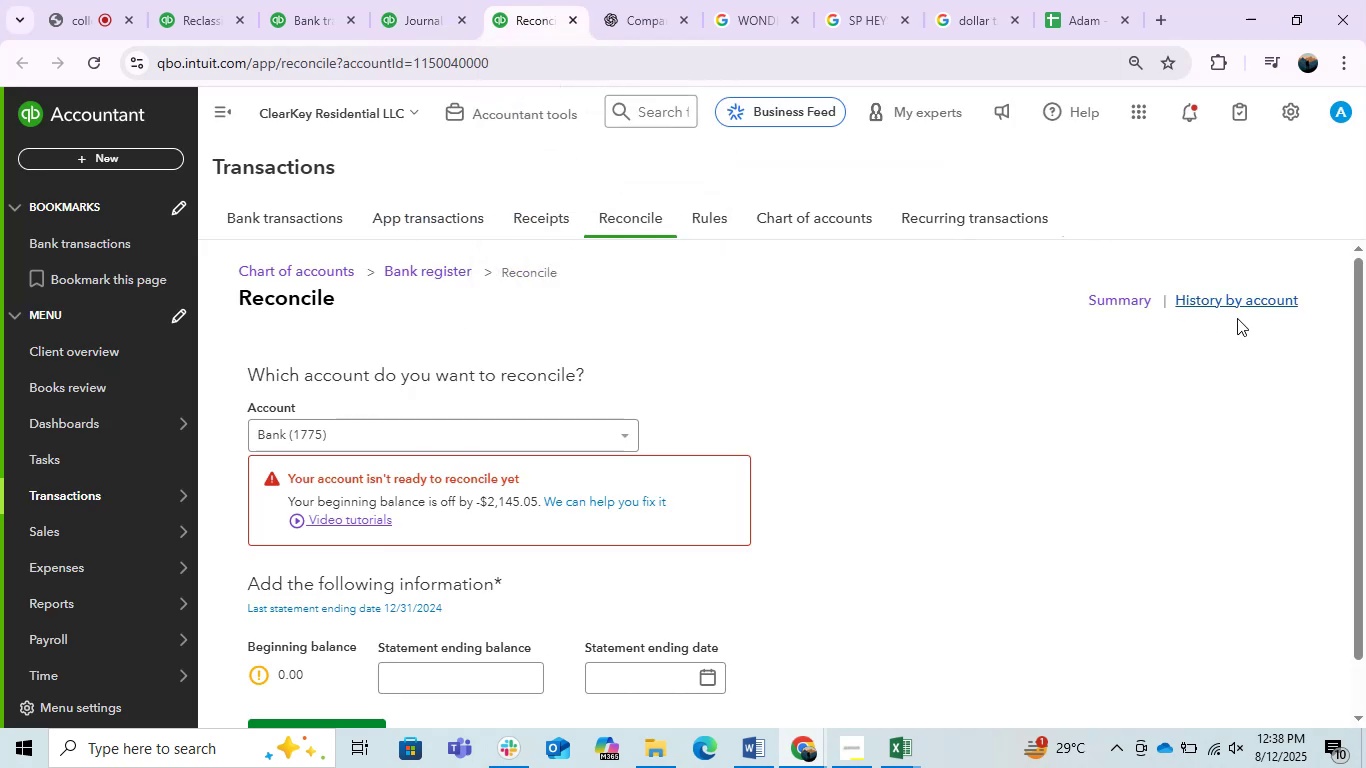 
left_click([1236, 306])
 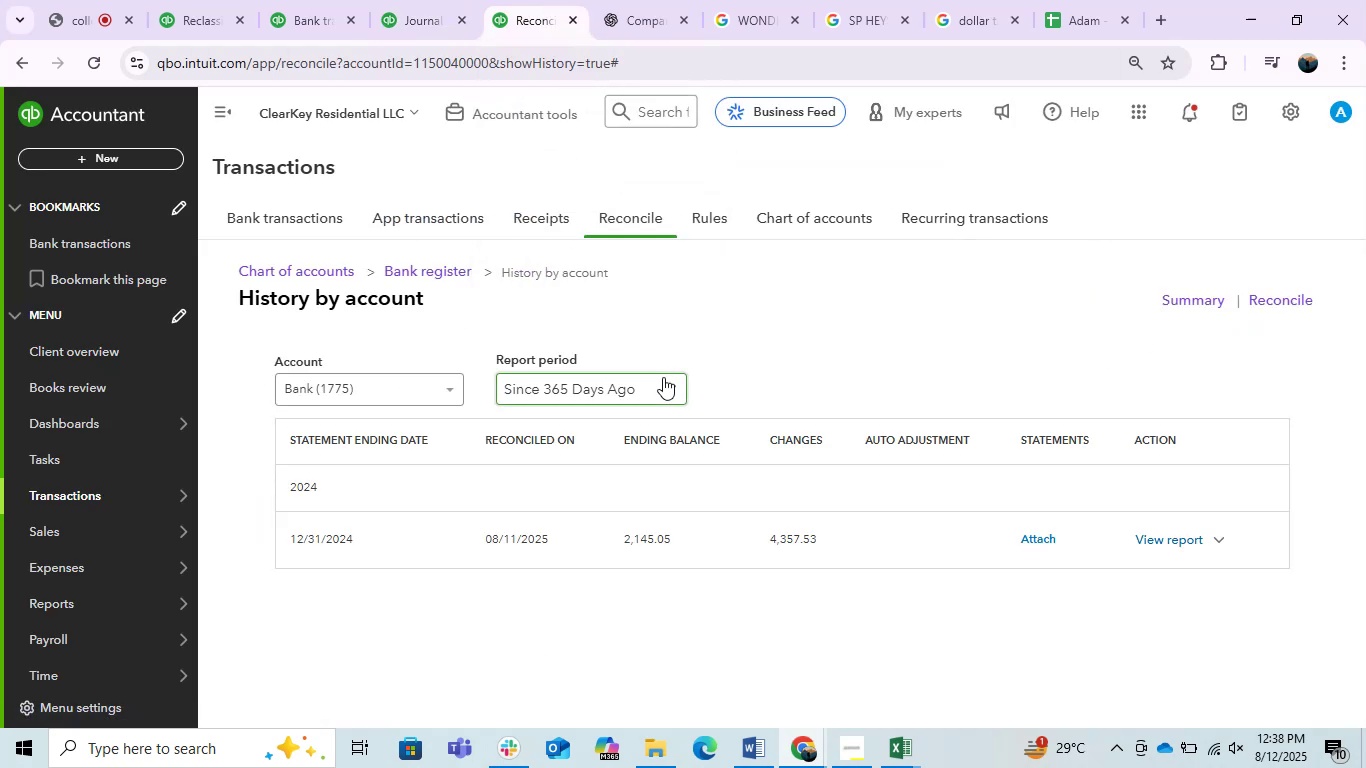 
scroll: coordinate [663, 377], scroll_direction: up, amount: 3.0
 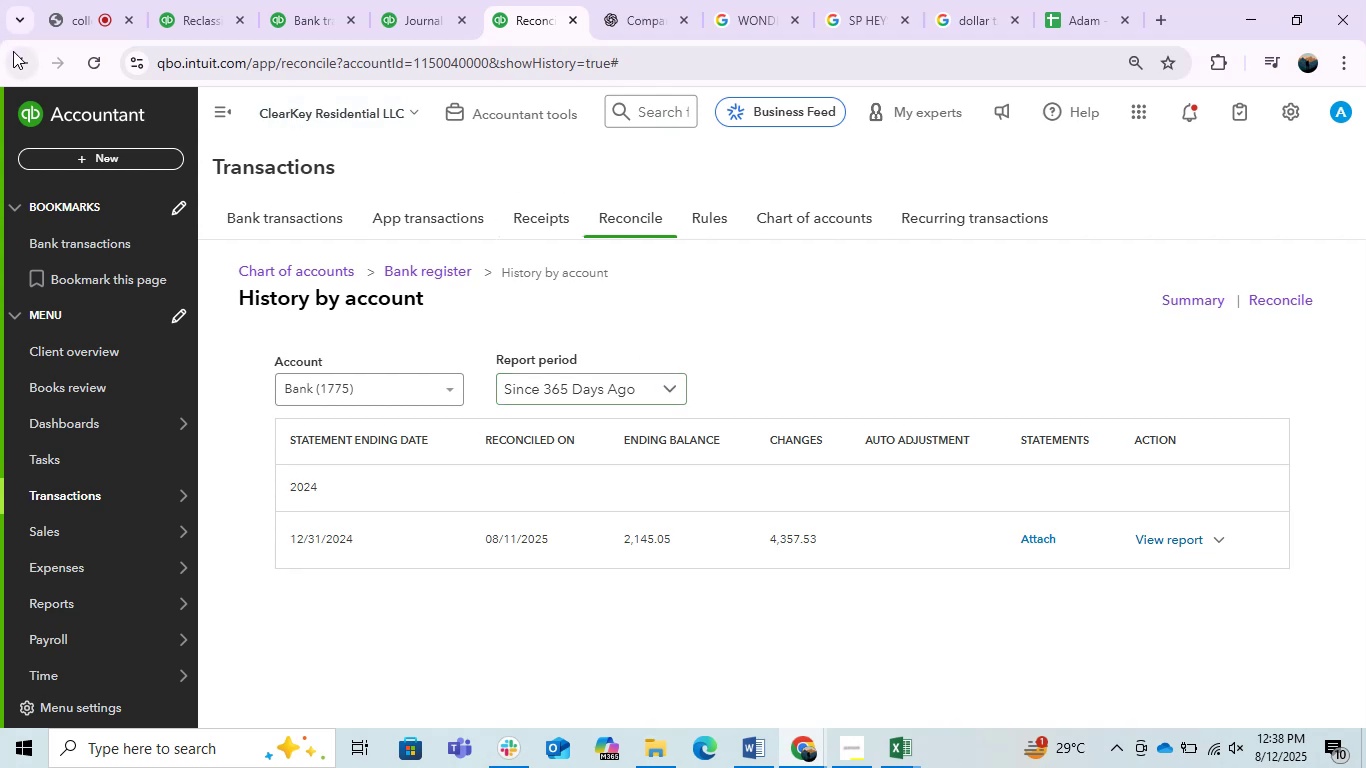 
left_click([13, 51])
 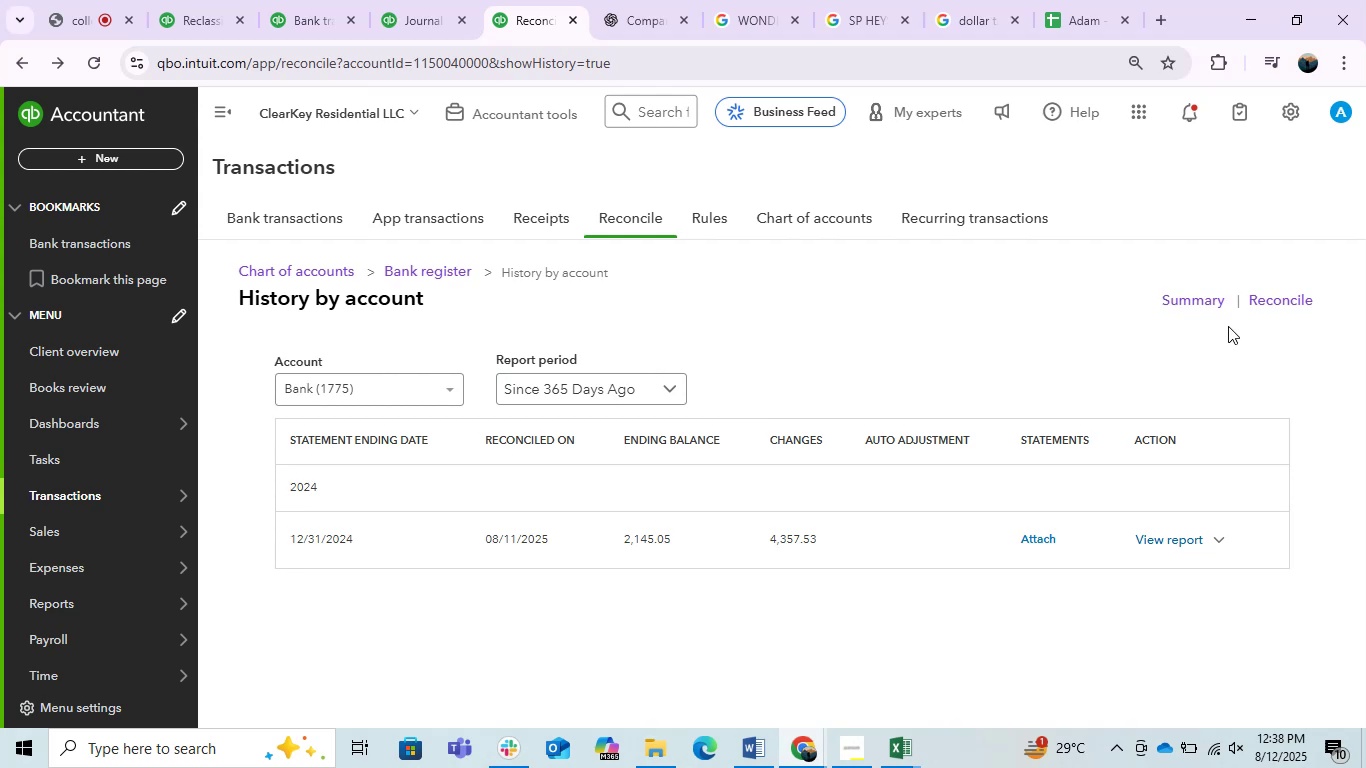 
left_click([1276, 309])
 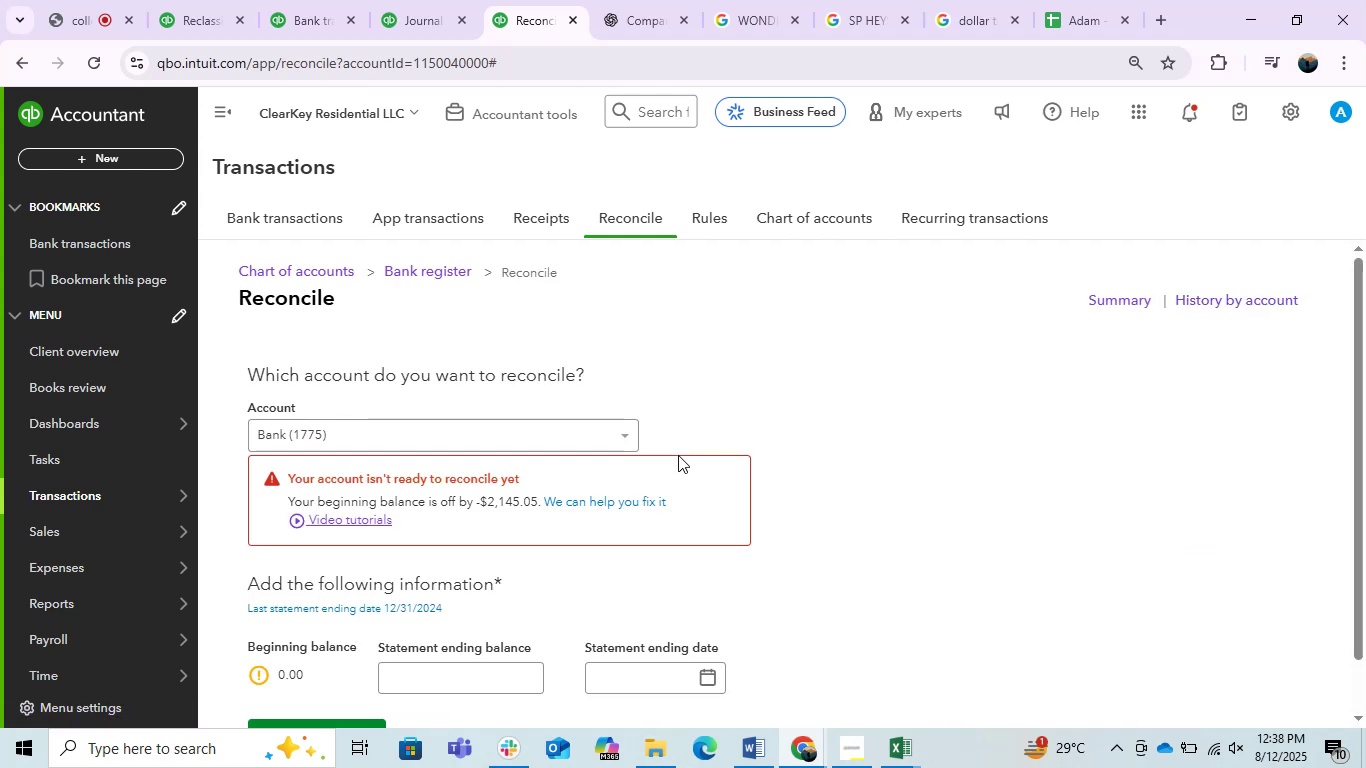 
scroll: coordinate [678, 455], scroll_direction: down, amount: 1.0
 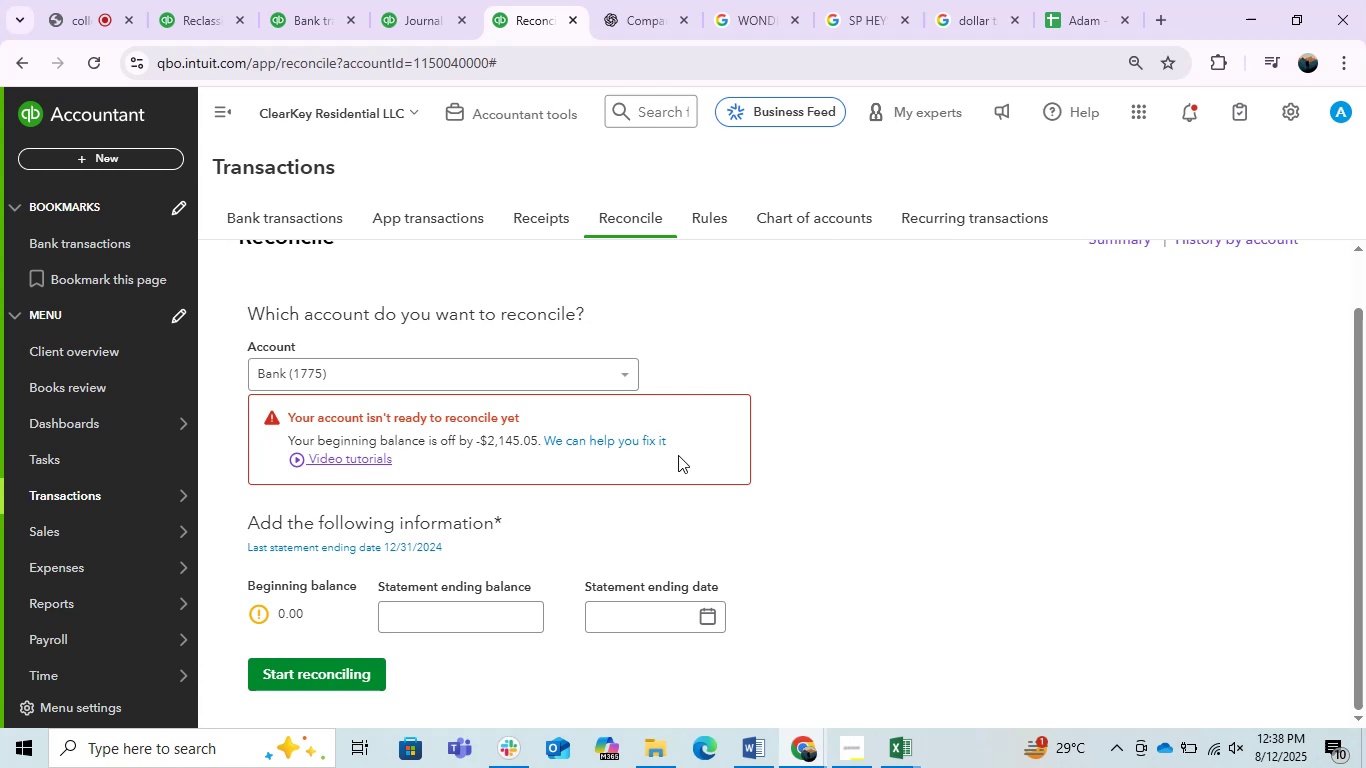 
wait(12.44)
 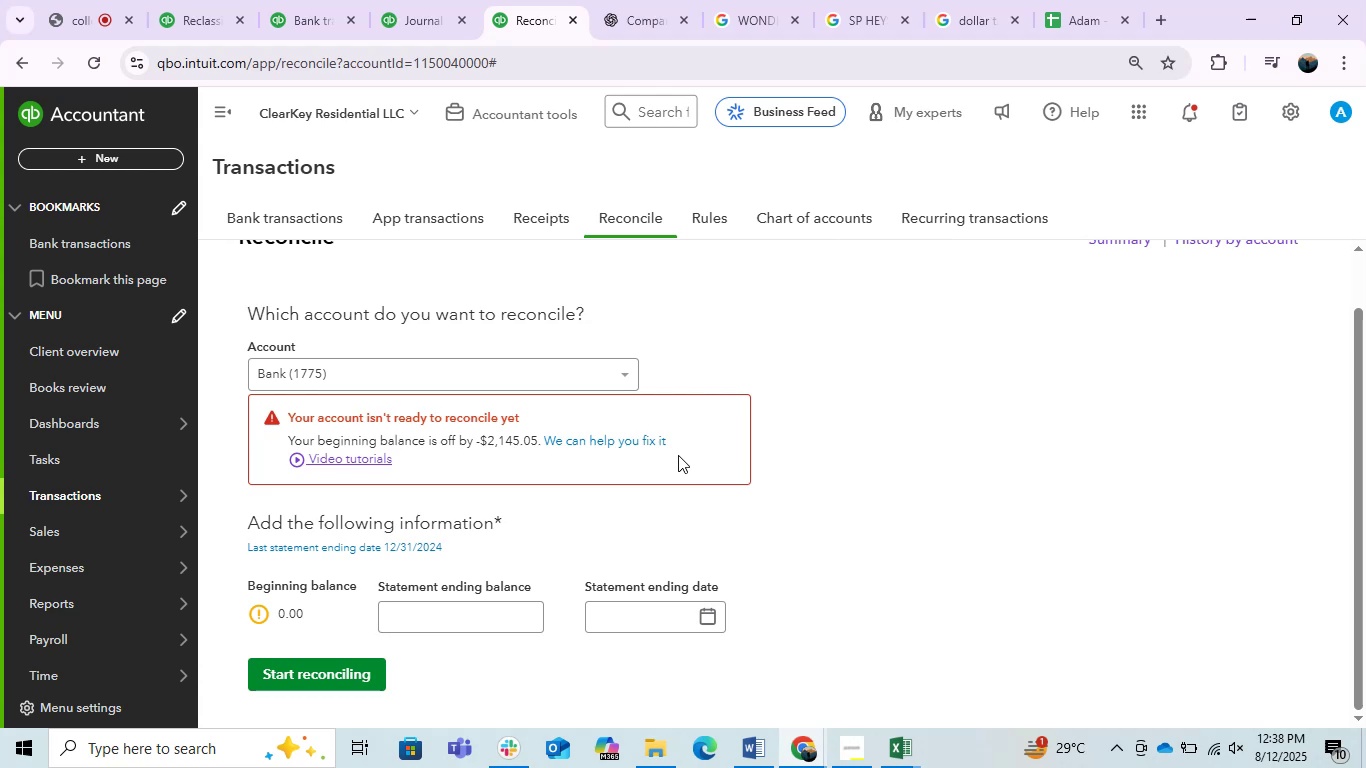 
double_click([591, 372])
 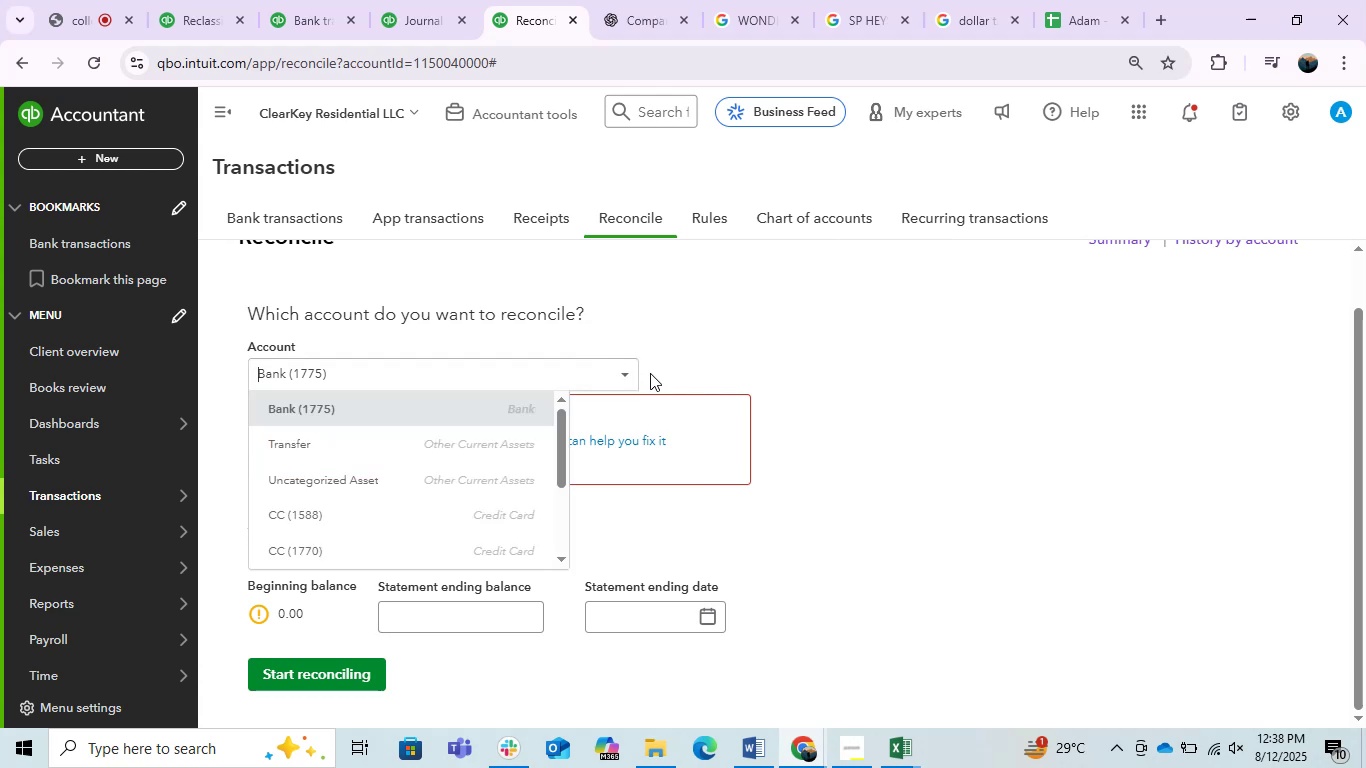 
left_click([777, 384])
 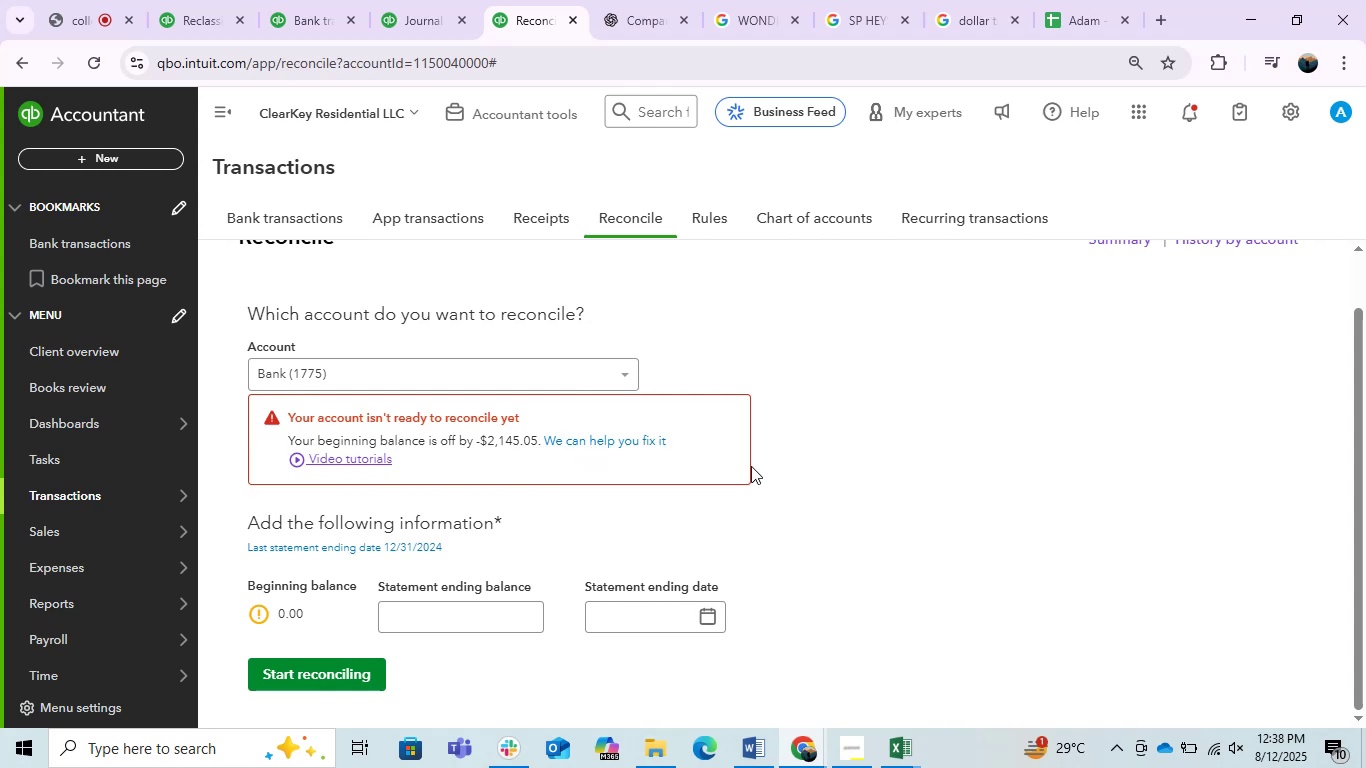 
scroll: coordinate [891, 482], scroll_direction: up, amount: 1.0
 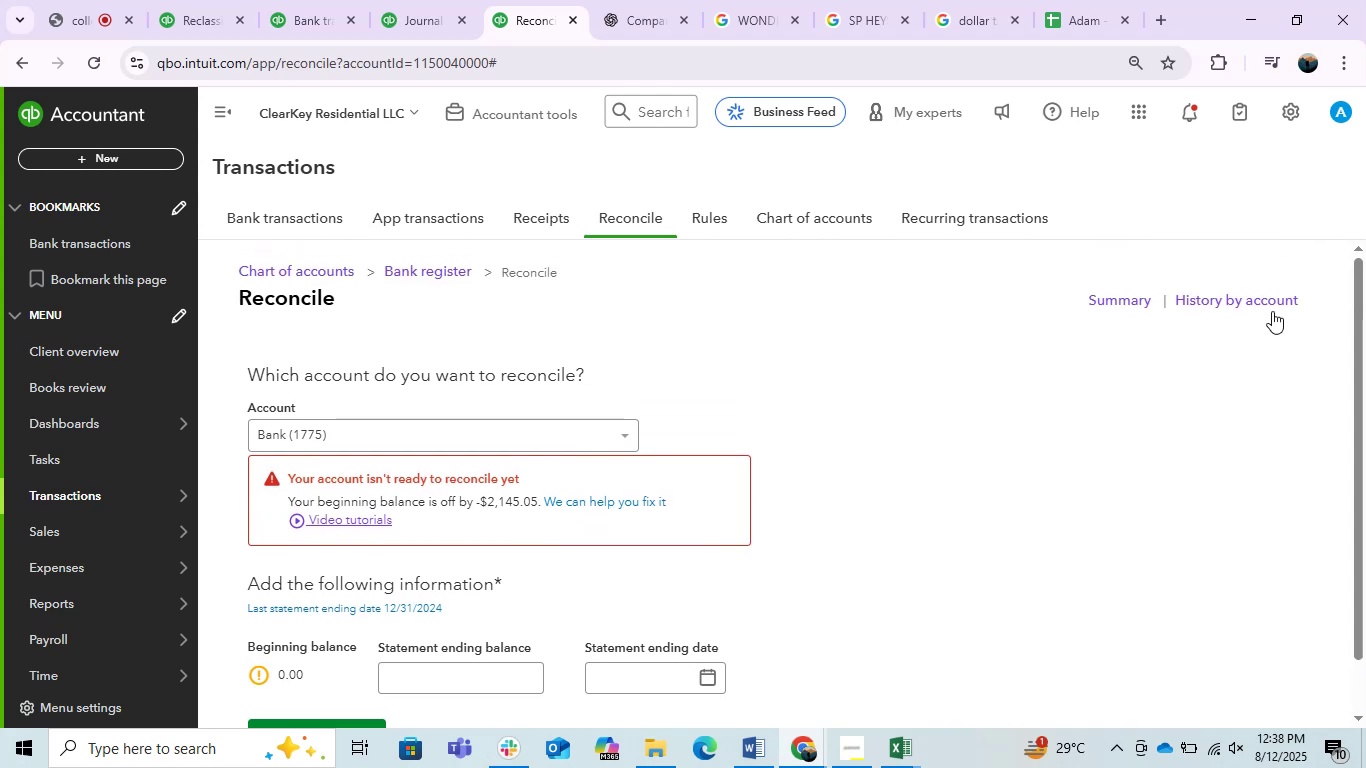 
left_click([1242, 308])
 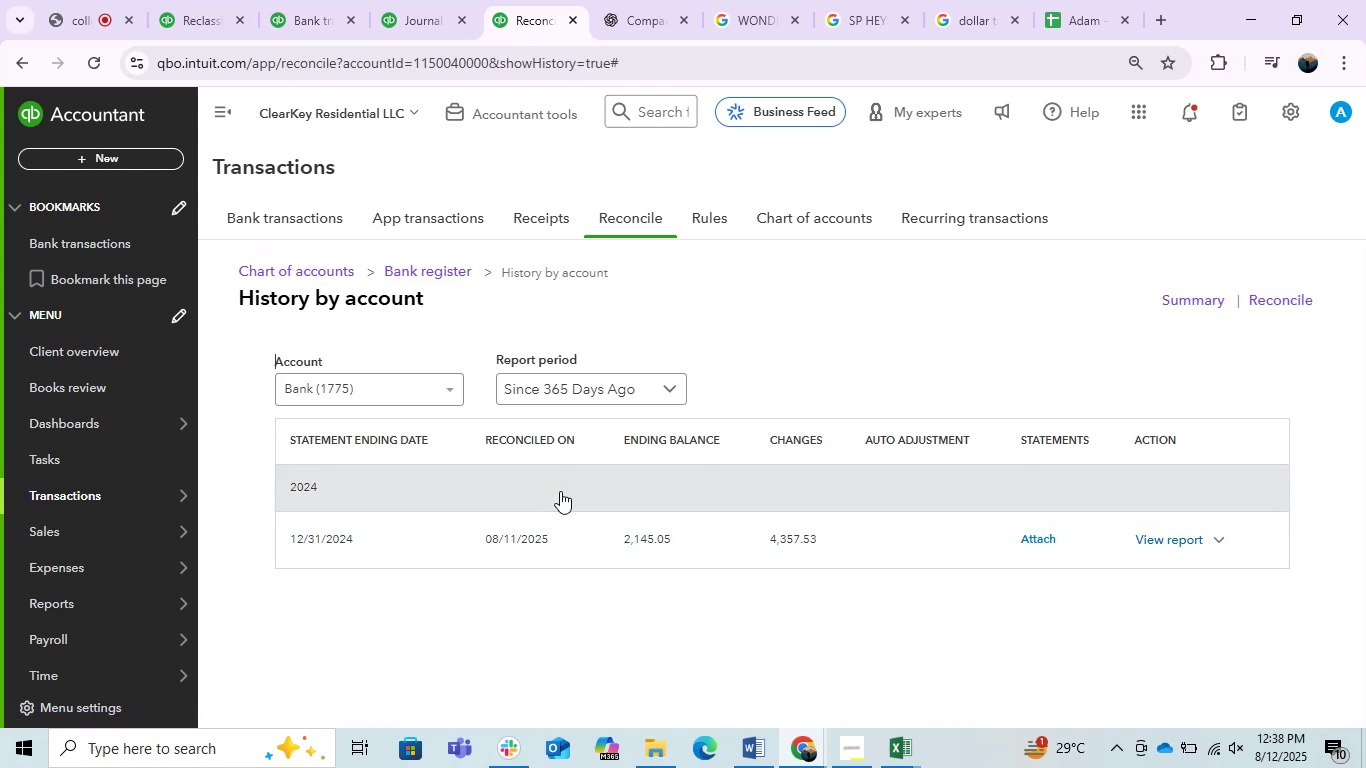 
wait(5.82)
 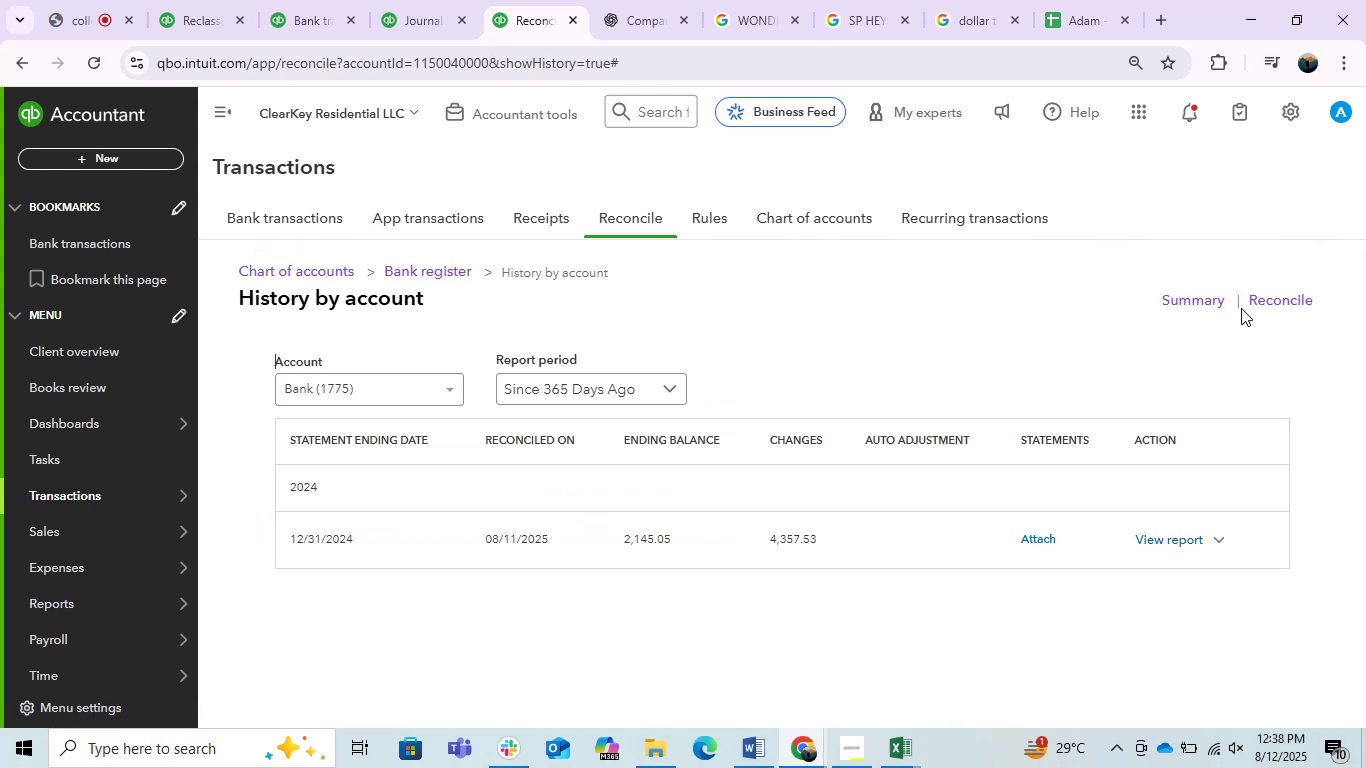 
left_click([1225, 541])
 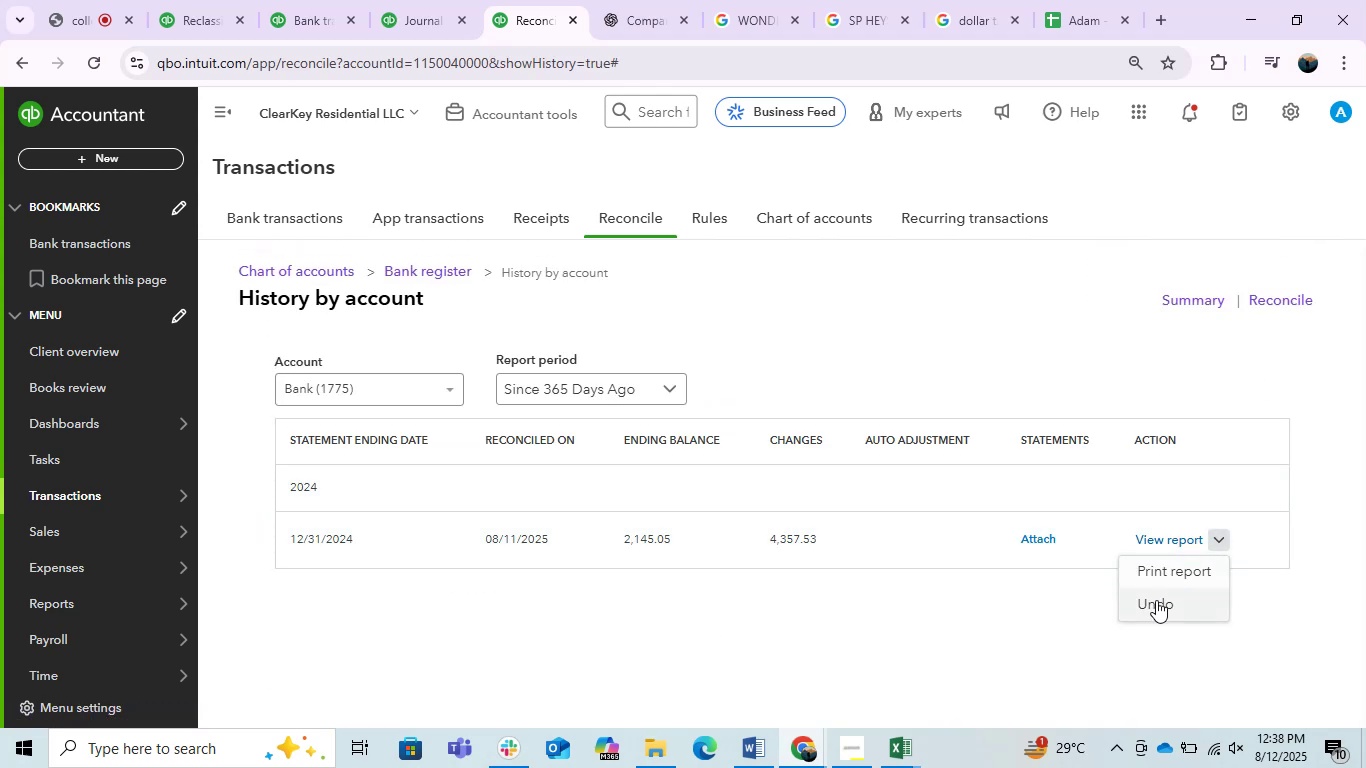 
left_click([1156, 600])
 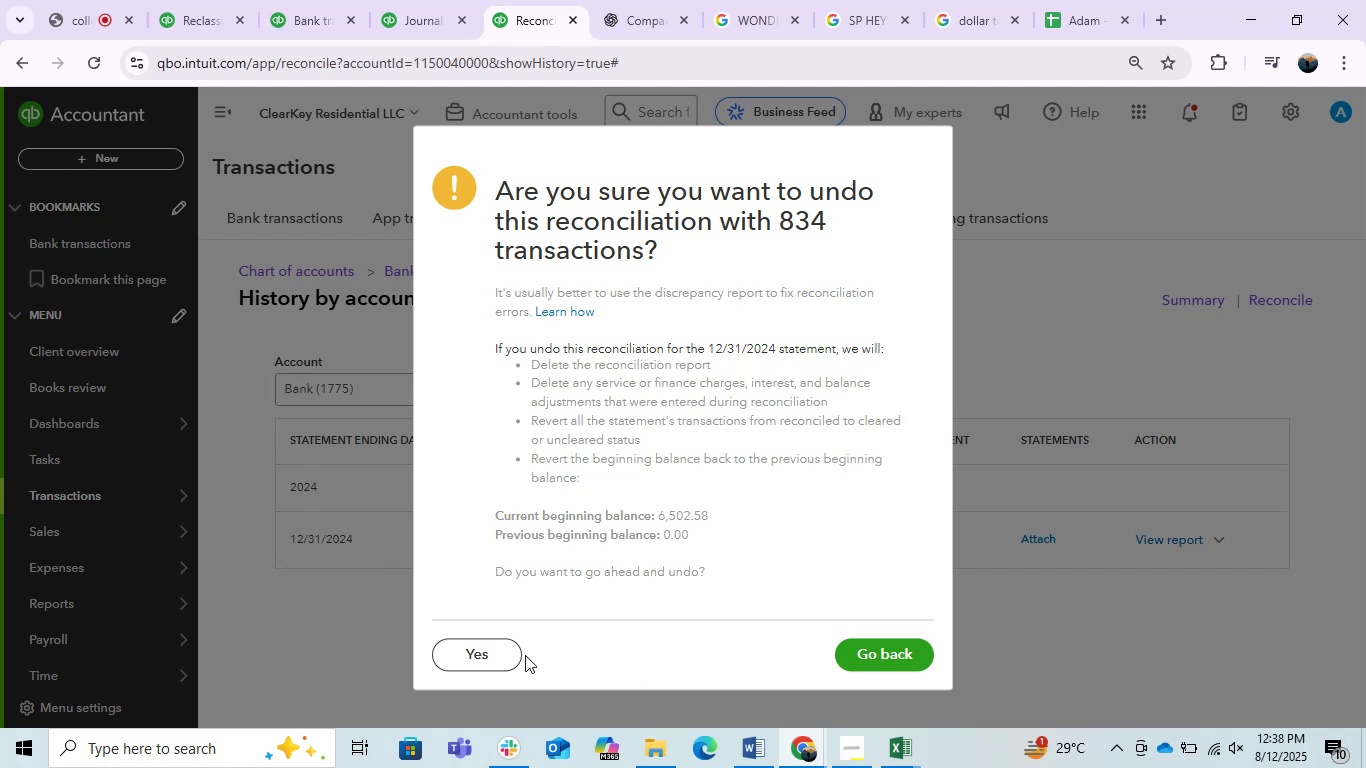 
double_click([483, 654])
 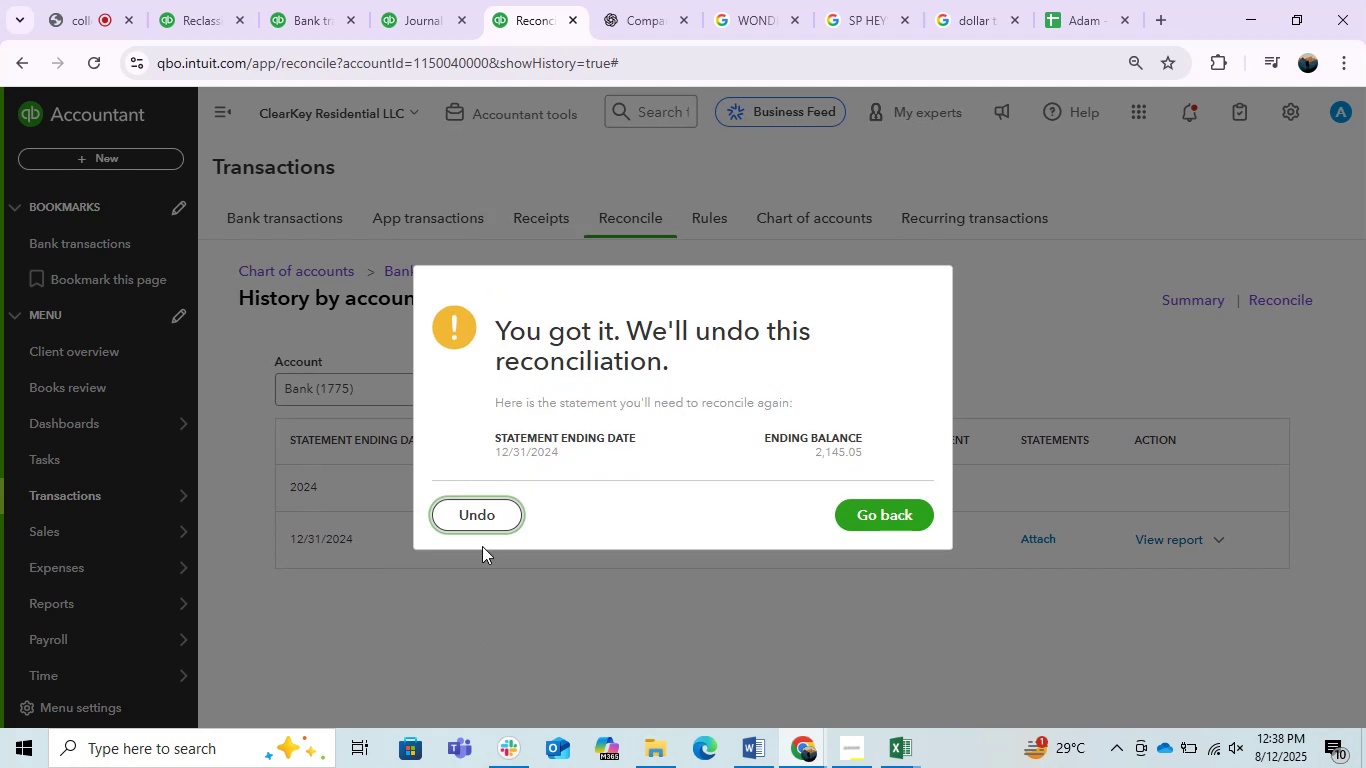 
left_click([482, 518])
 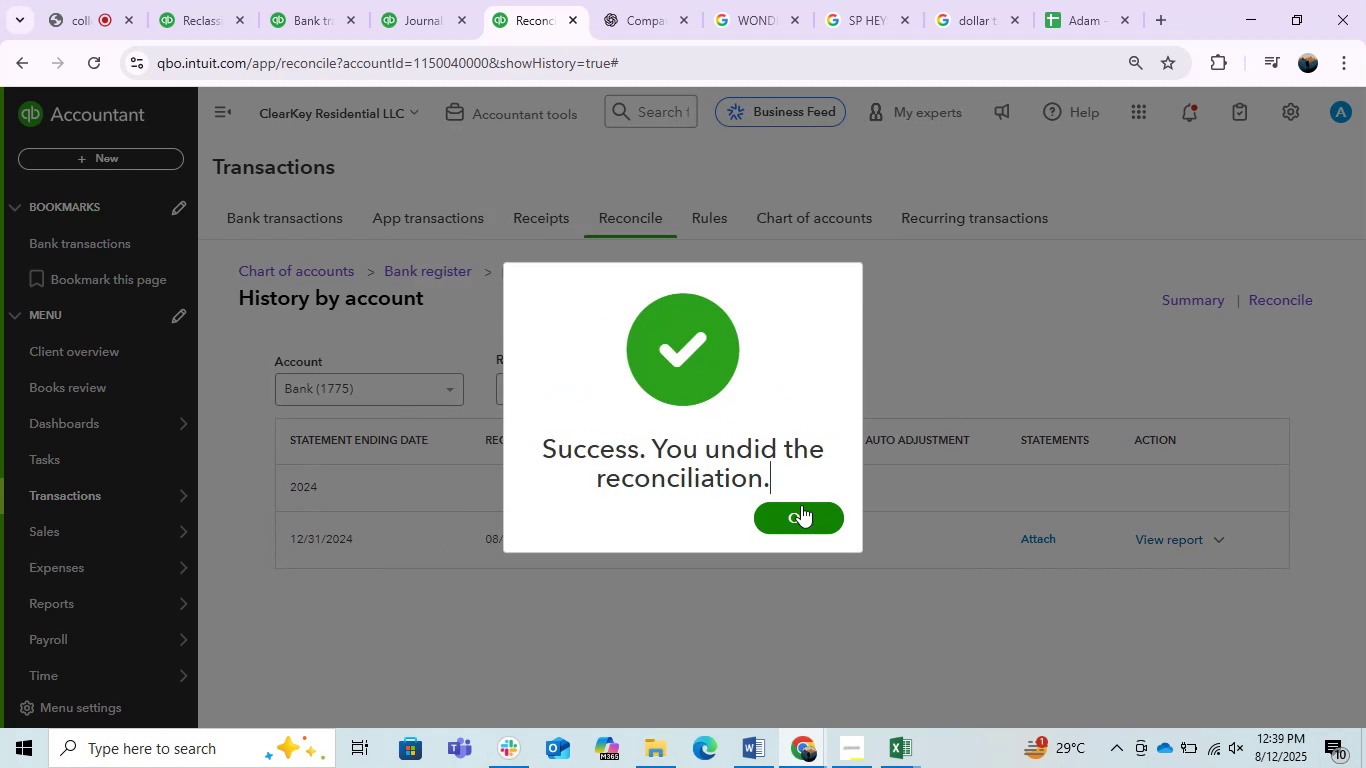 
left_click([801, 505])
 